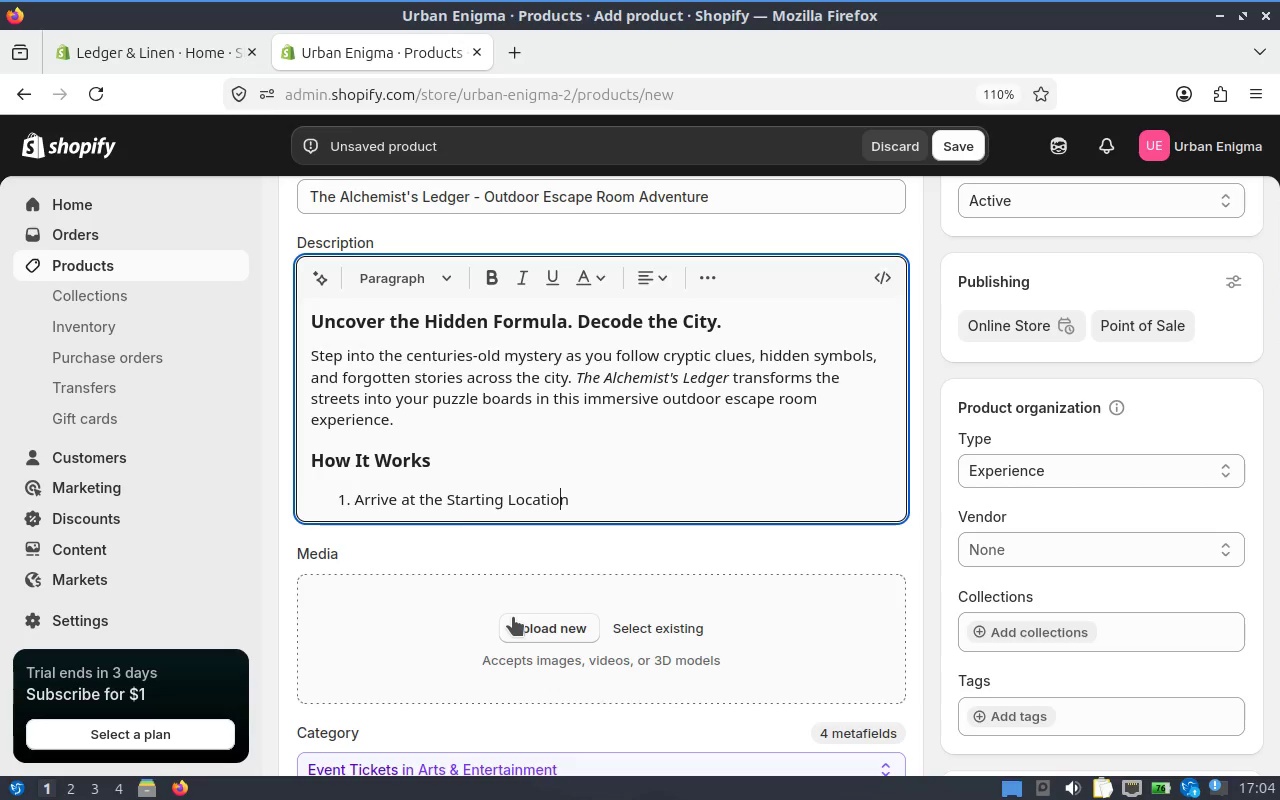 
key(ArrowRight)
 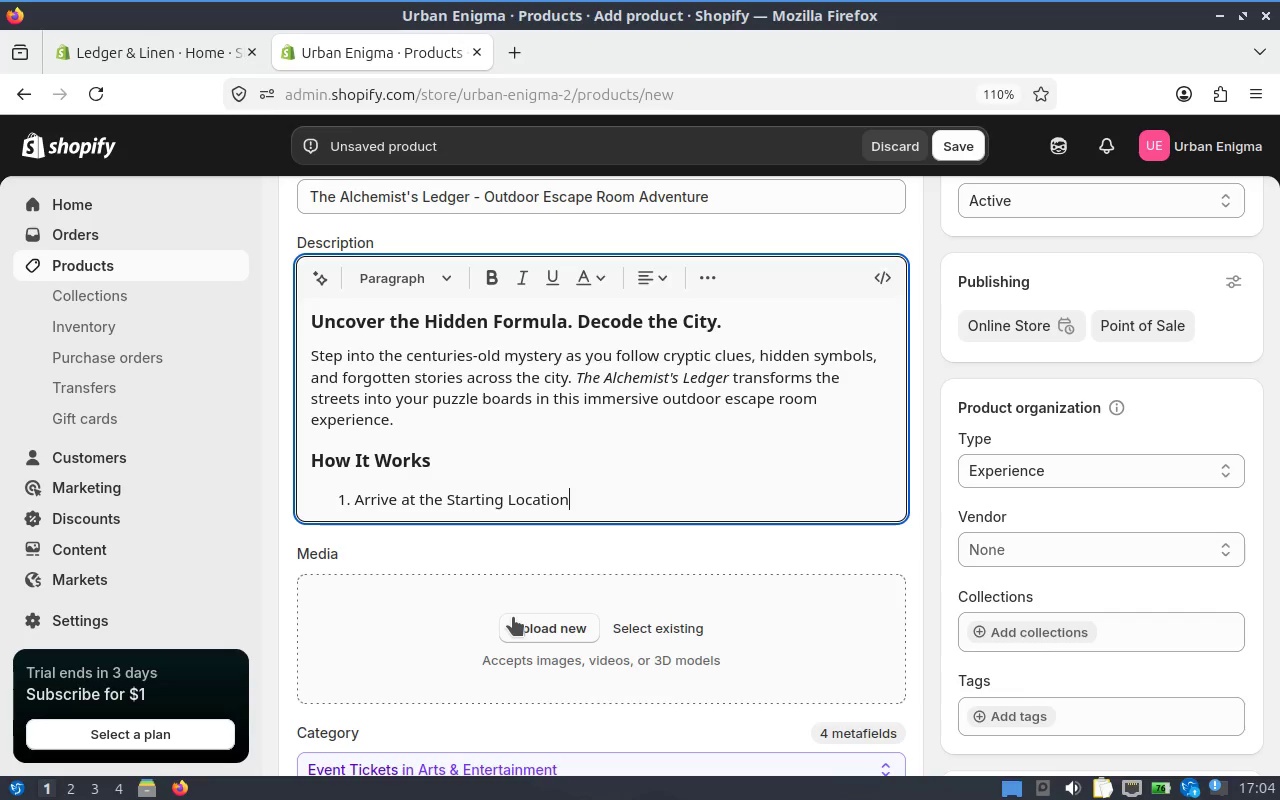 
key(Enter)
 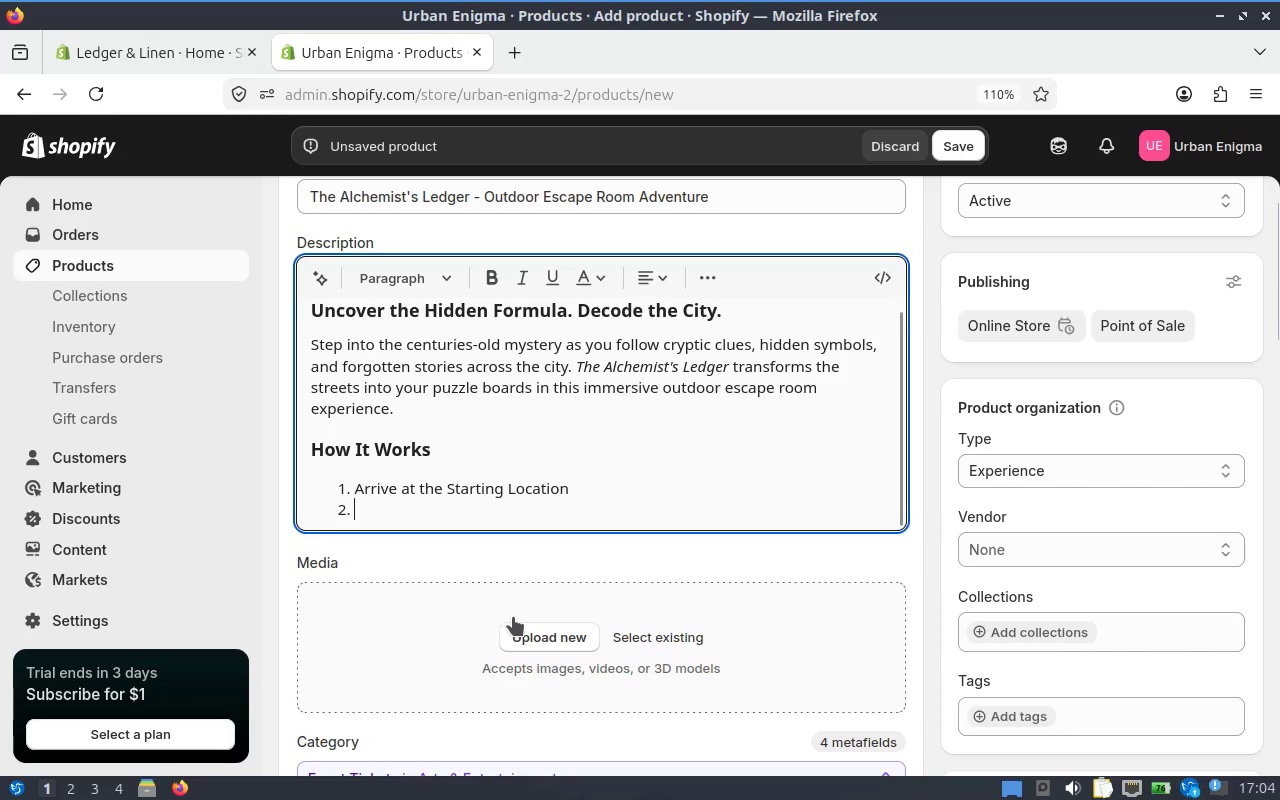 
key(Enter)
 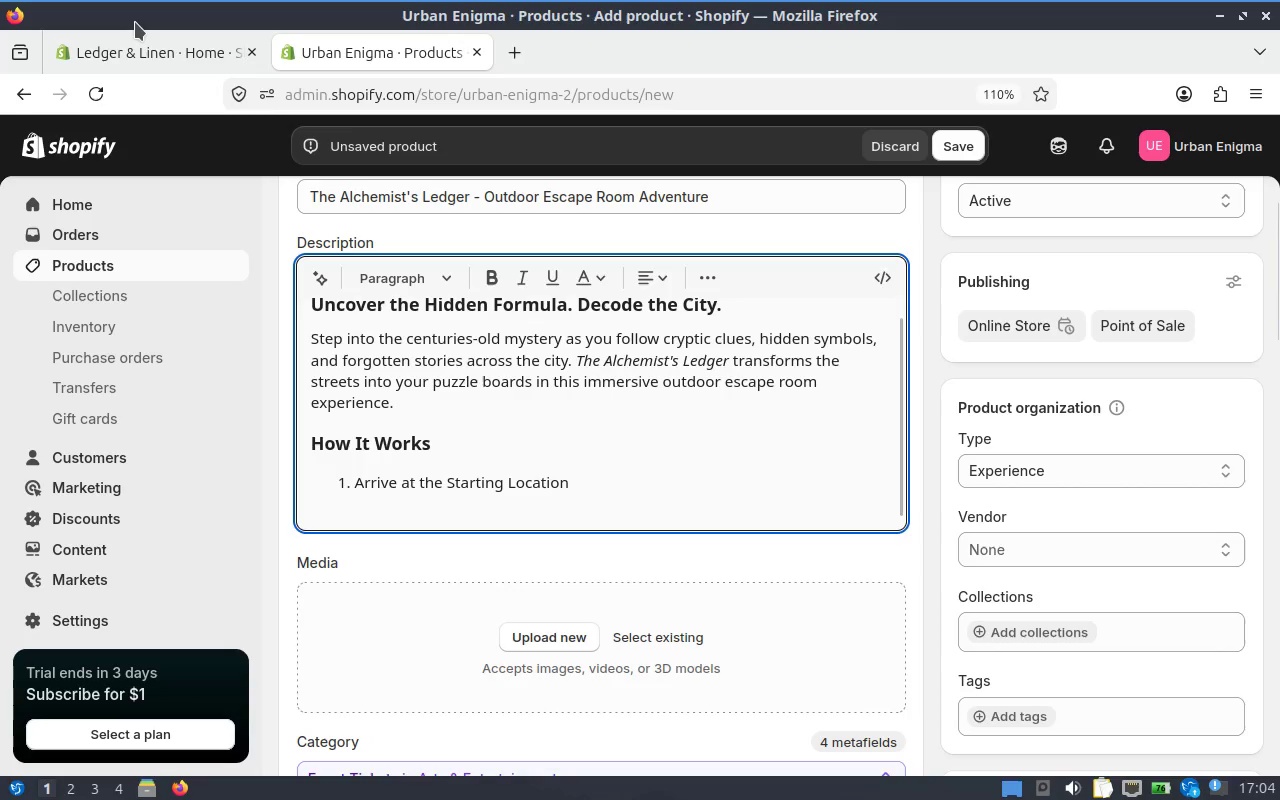 
key(Control+Z)
 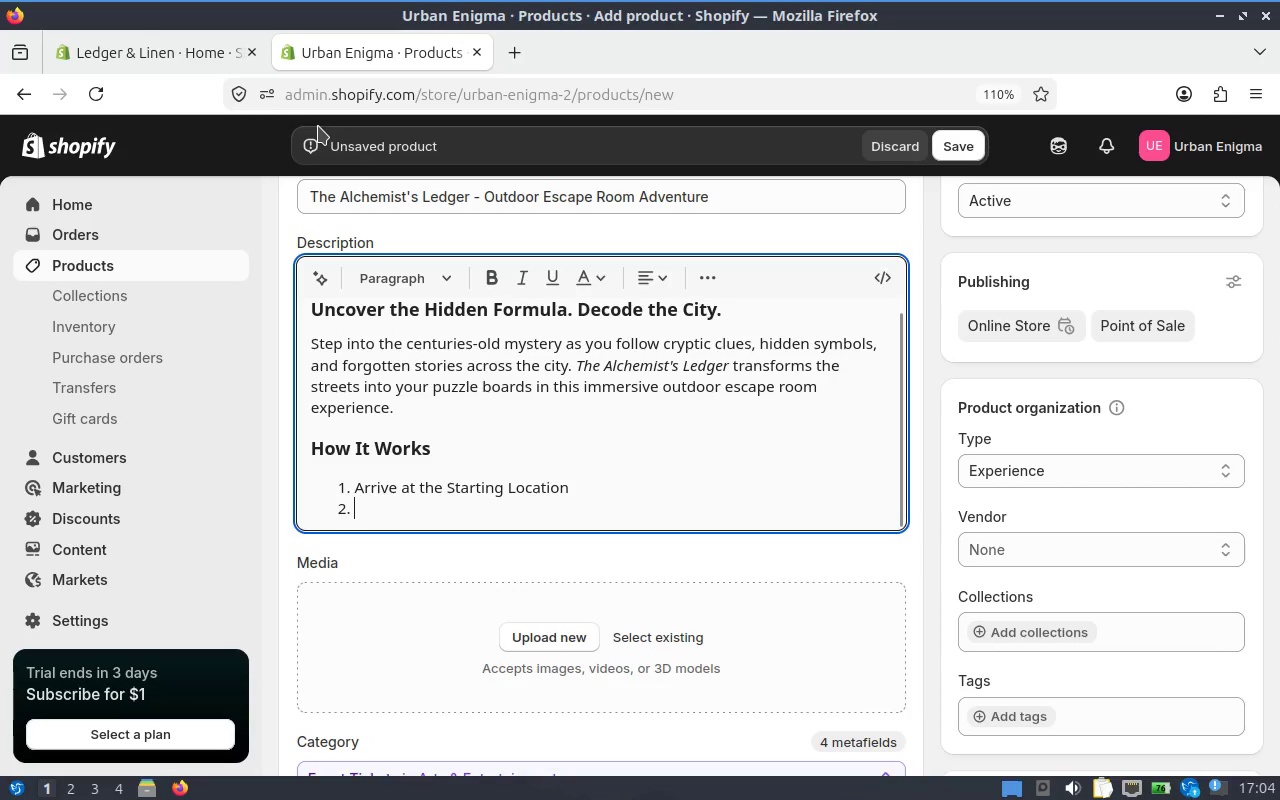 
key(Tab)
 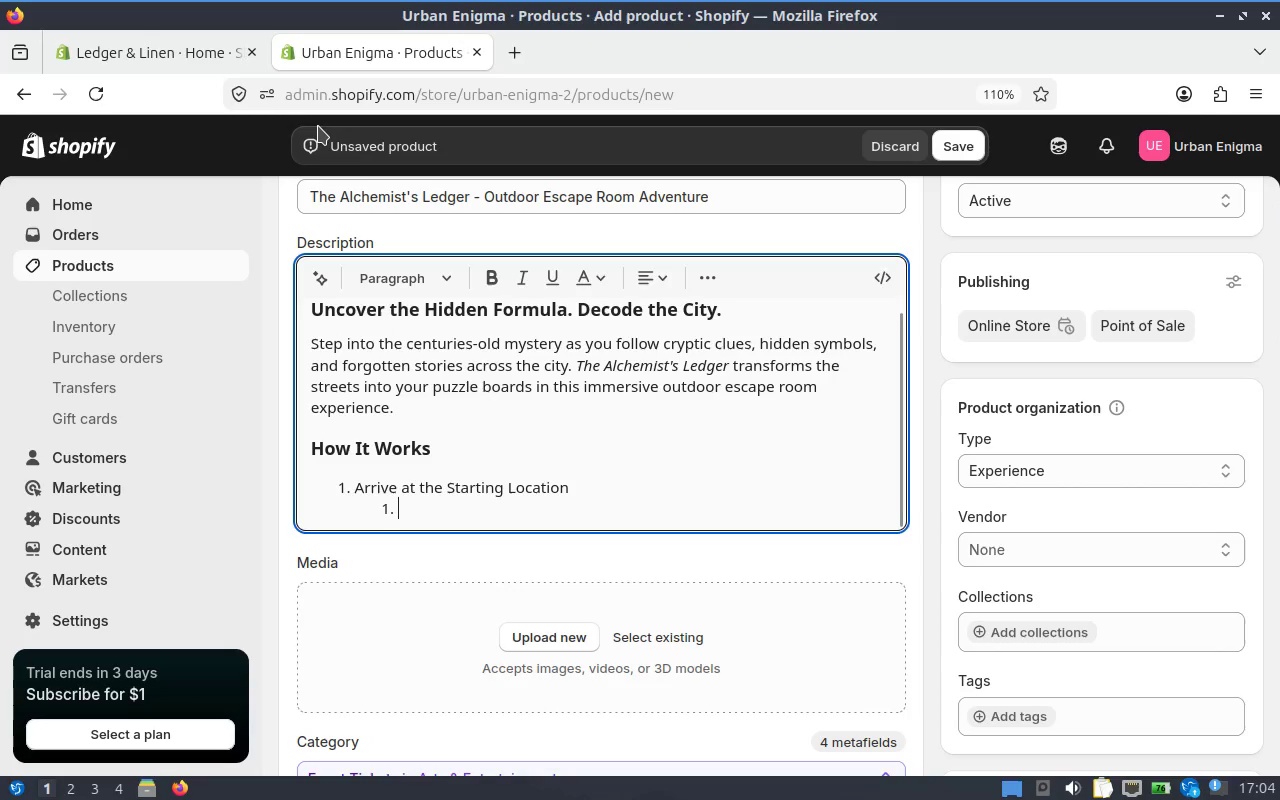 
key(Backspace)
 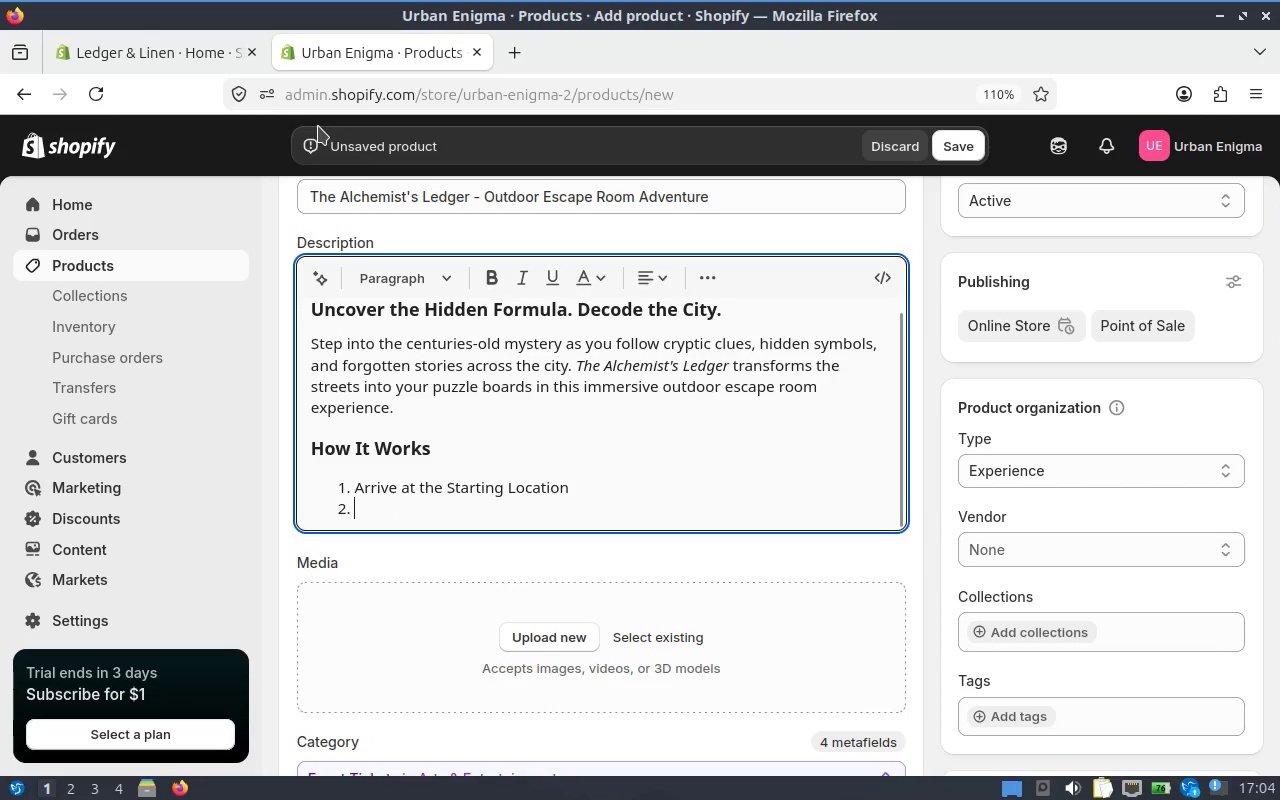 
key(Backspace)
 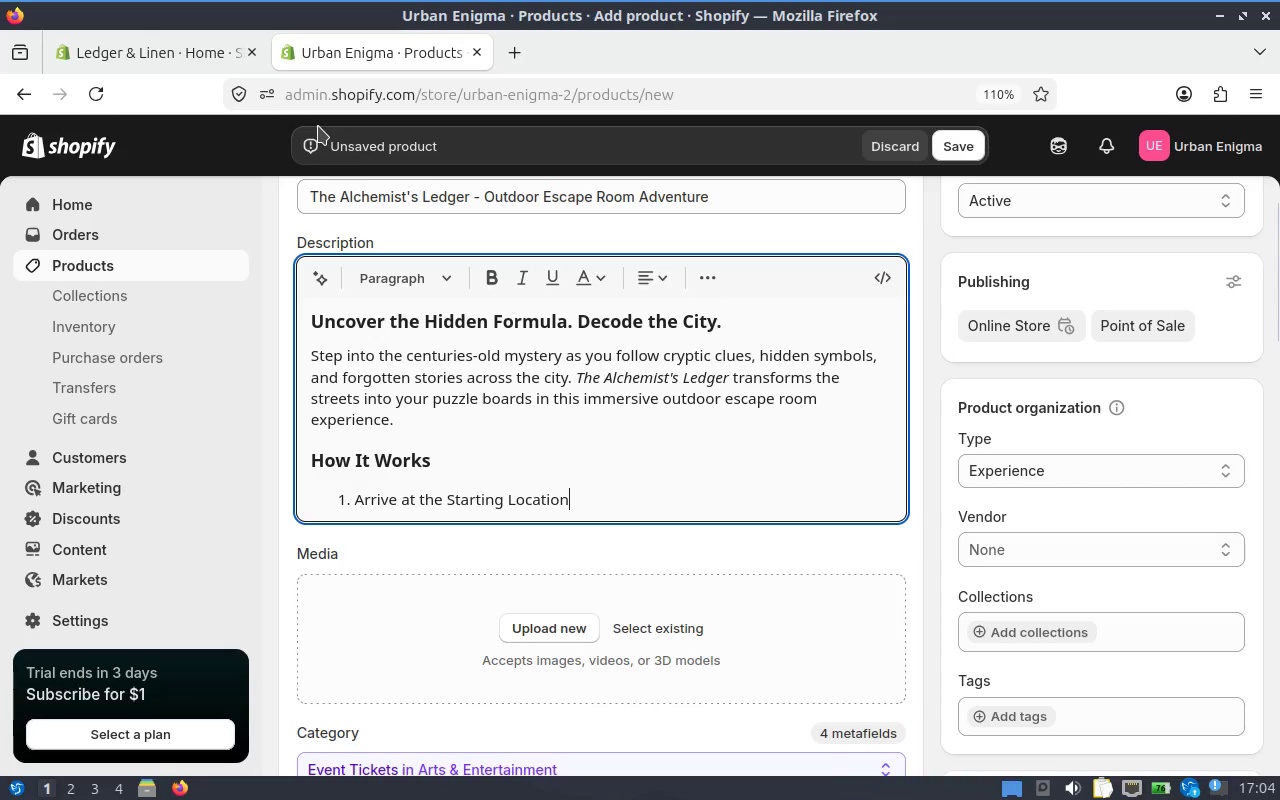 
key(Enter)
 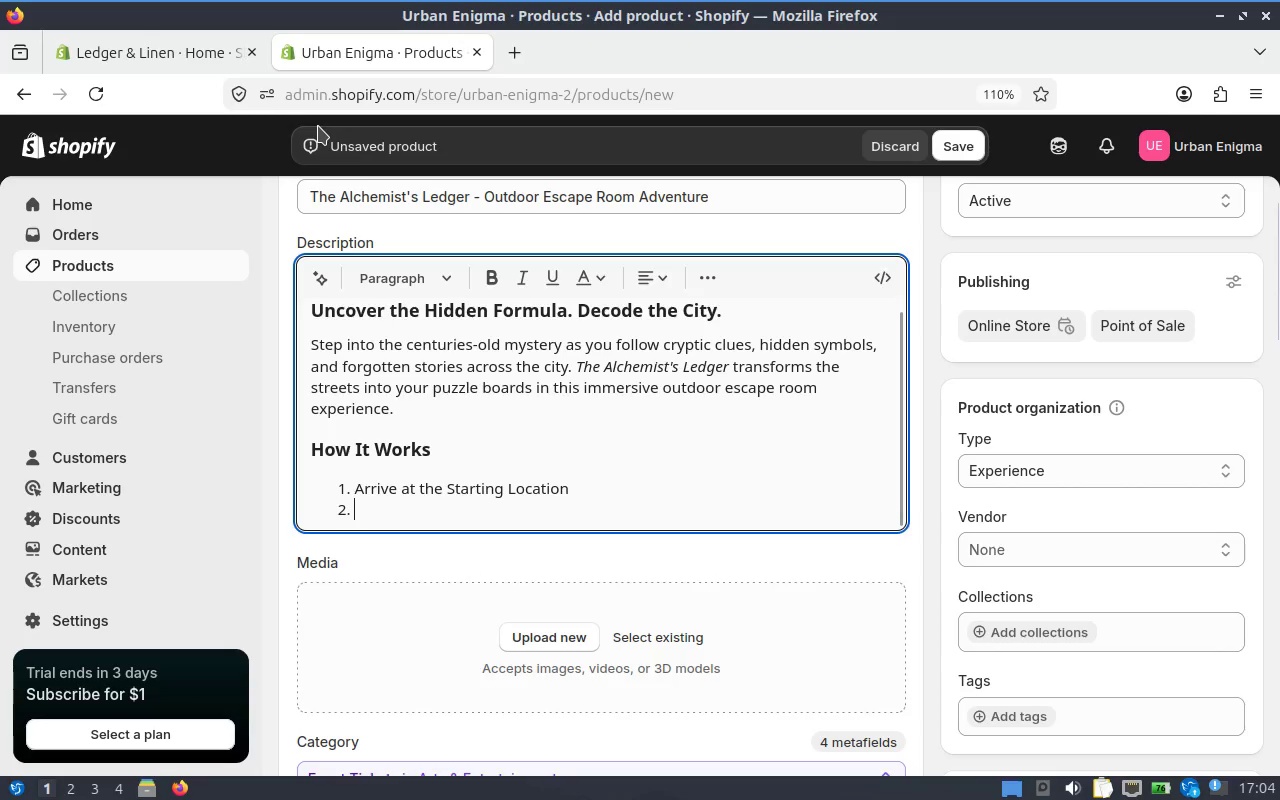 
key(Tab)
 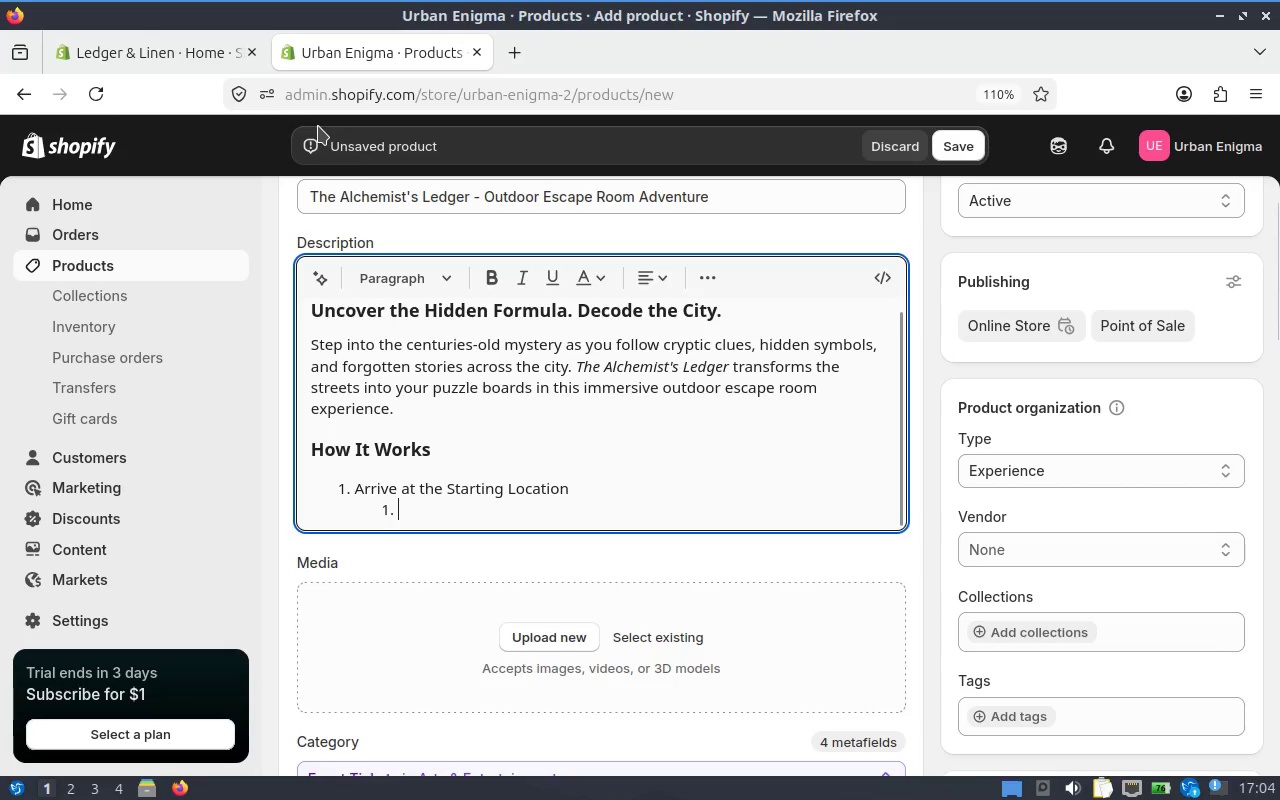 
key(Tab)
 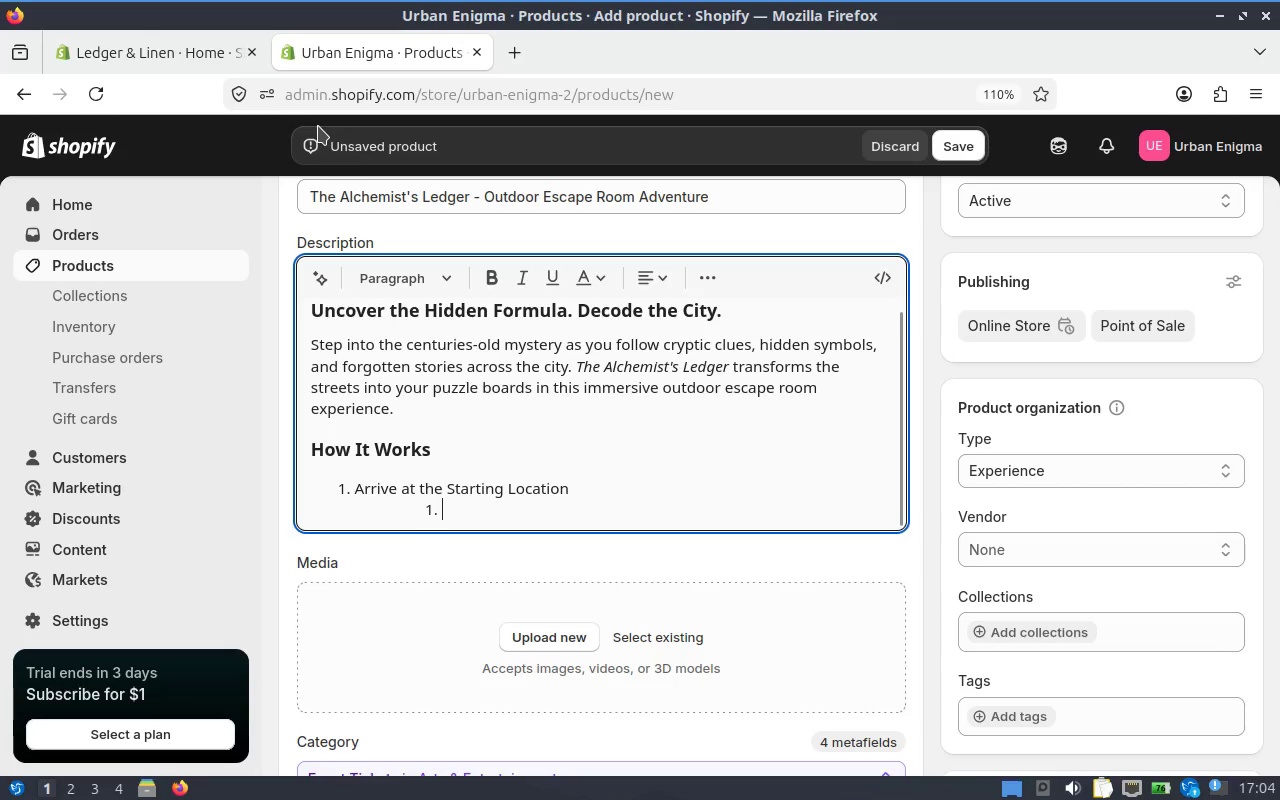 
key(Backspace)
 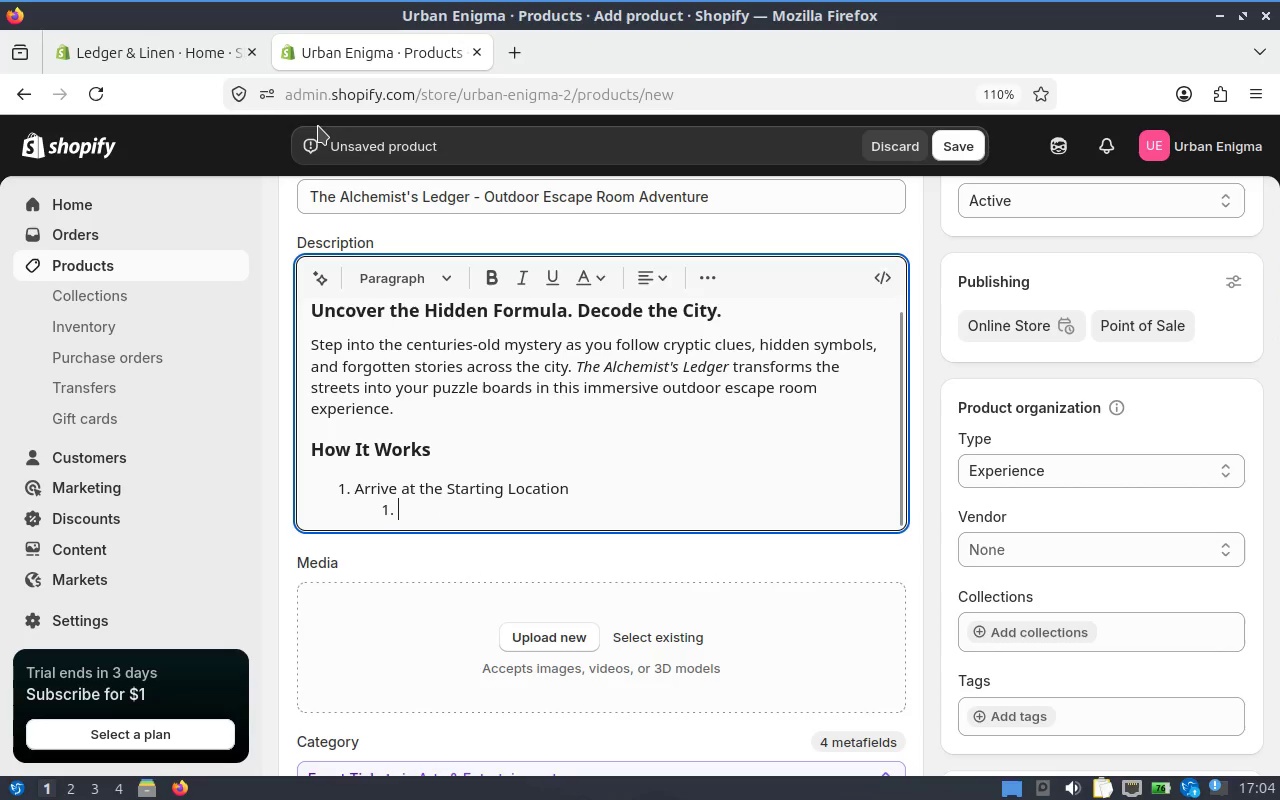 
key(Backspace)
 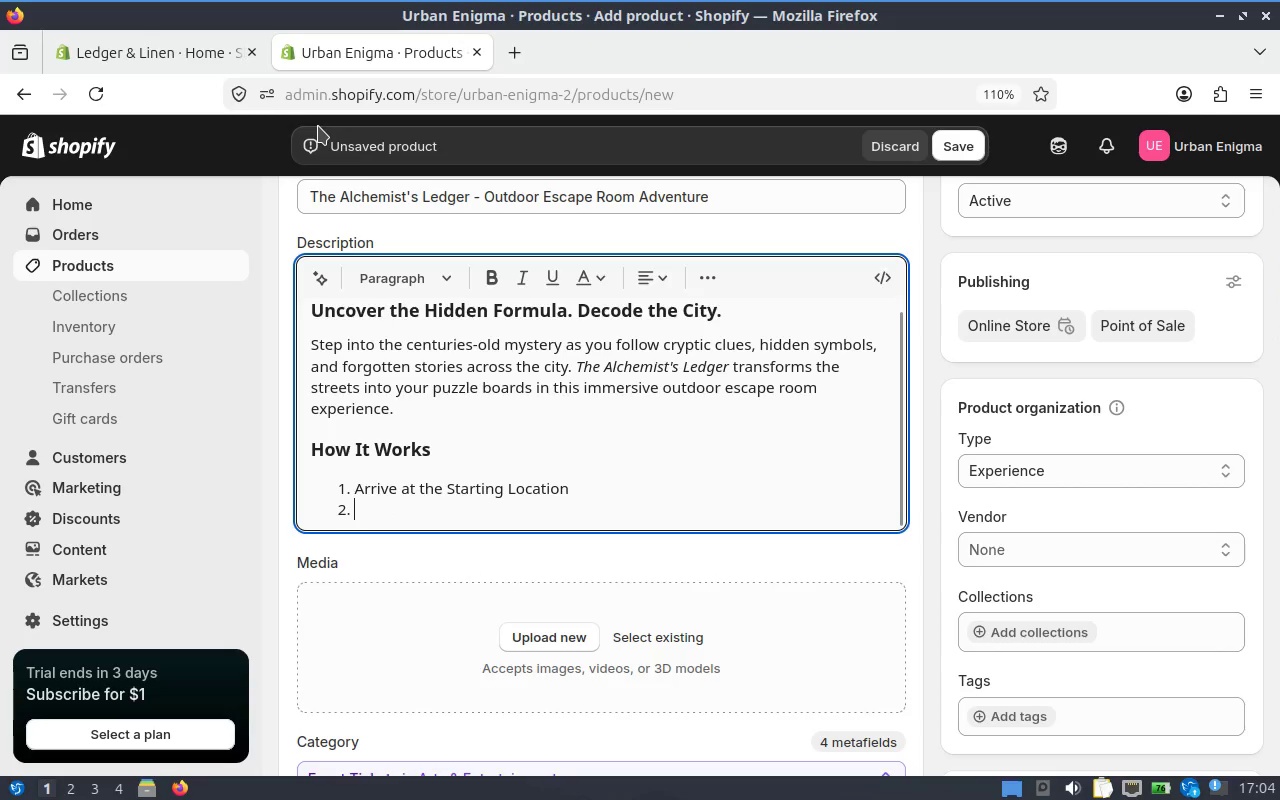 
key(Enter)
 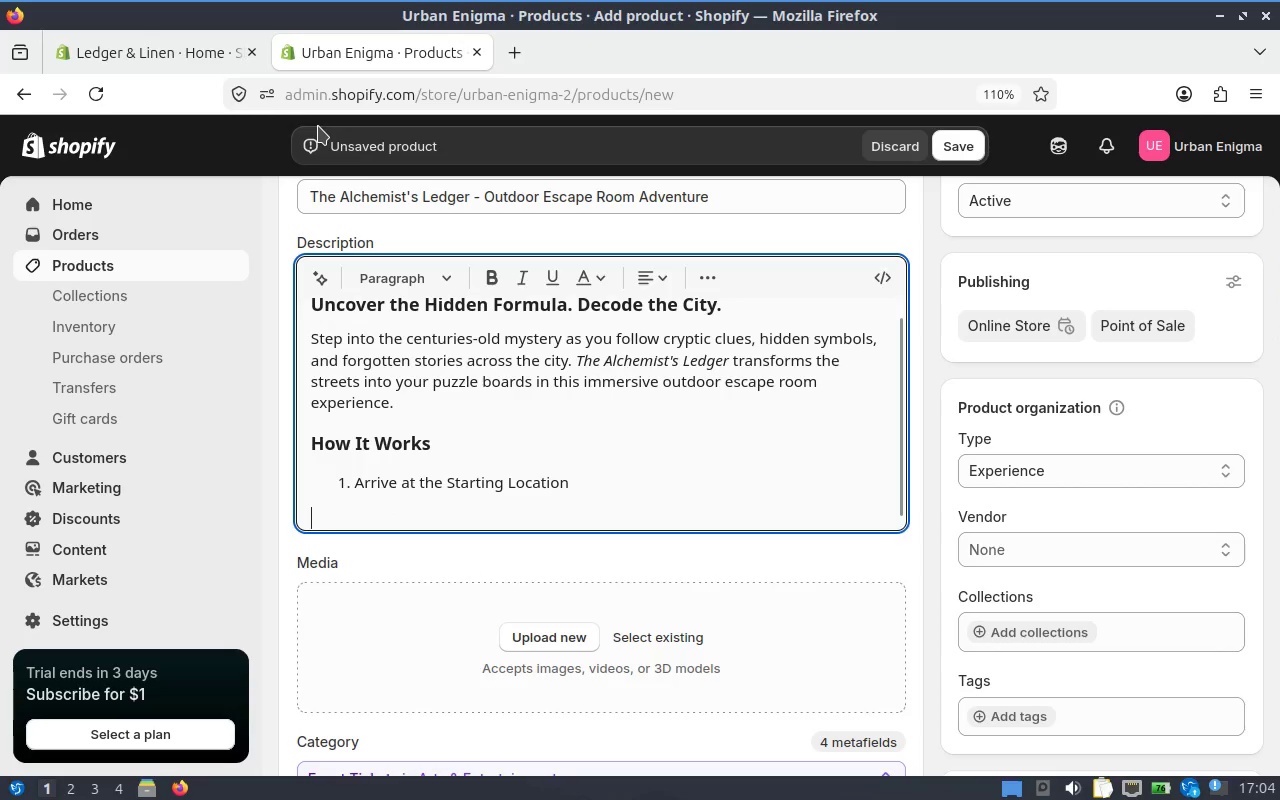 
key(Tab)
 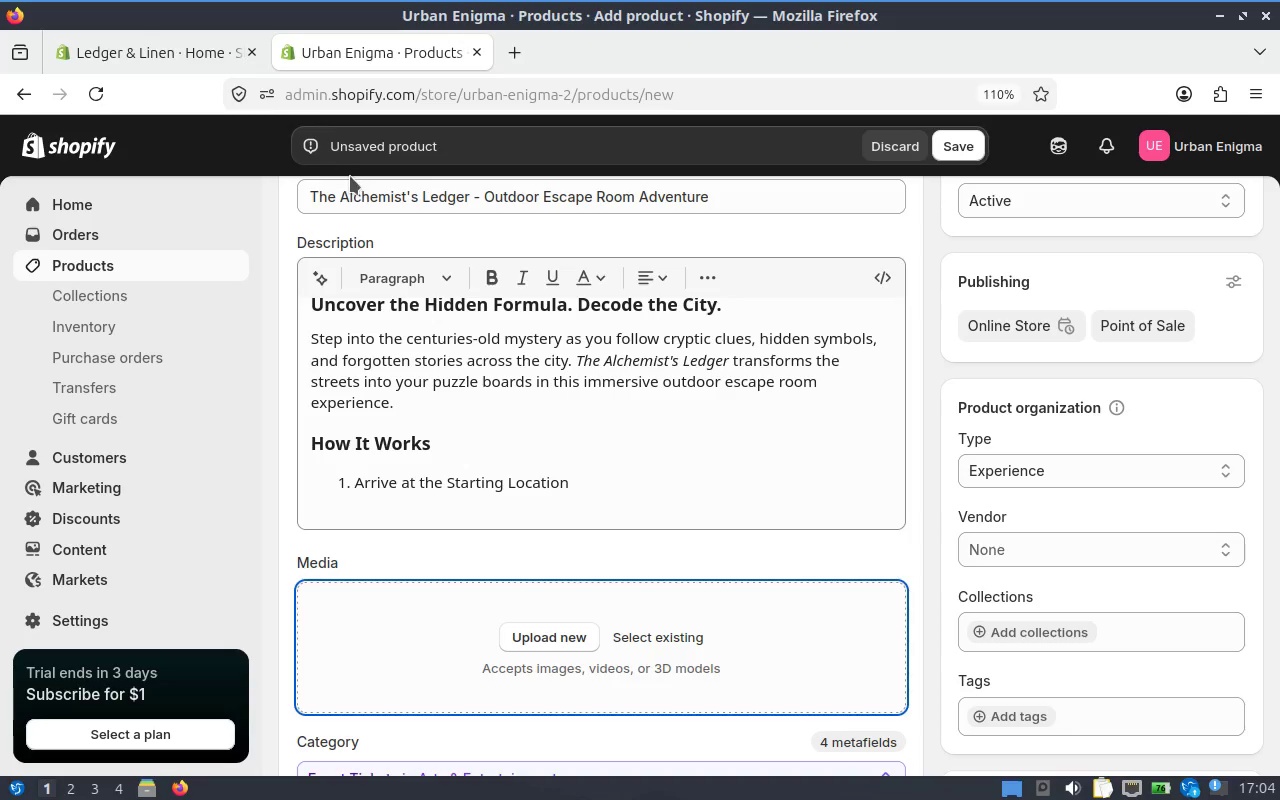 
left_click([448, 497])
 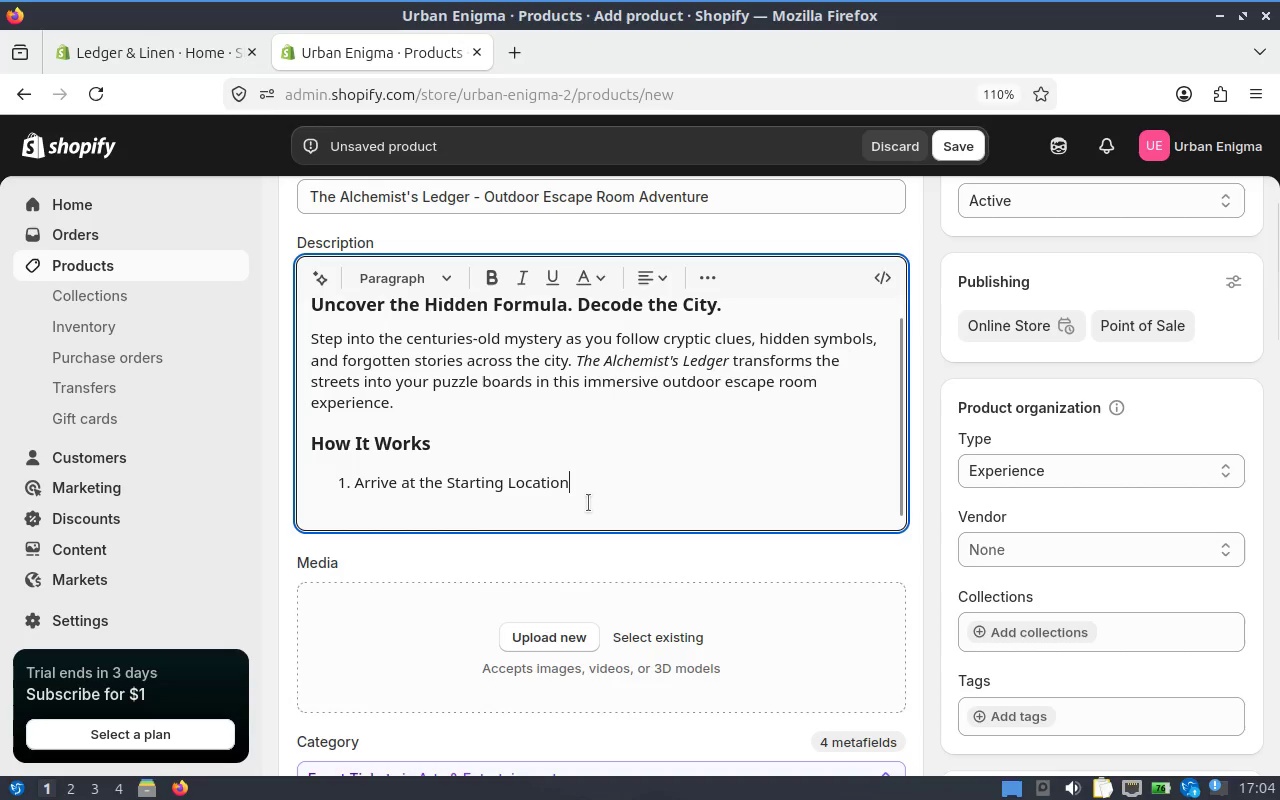 
key(Enter)
 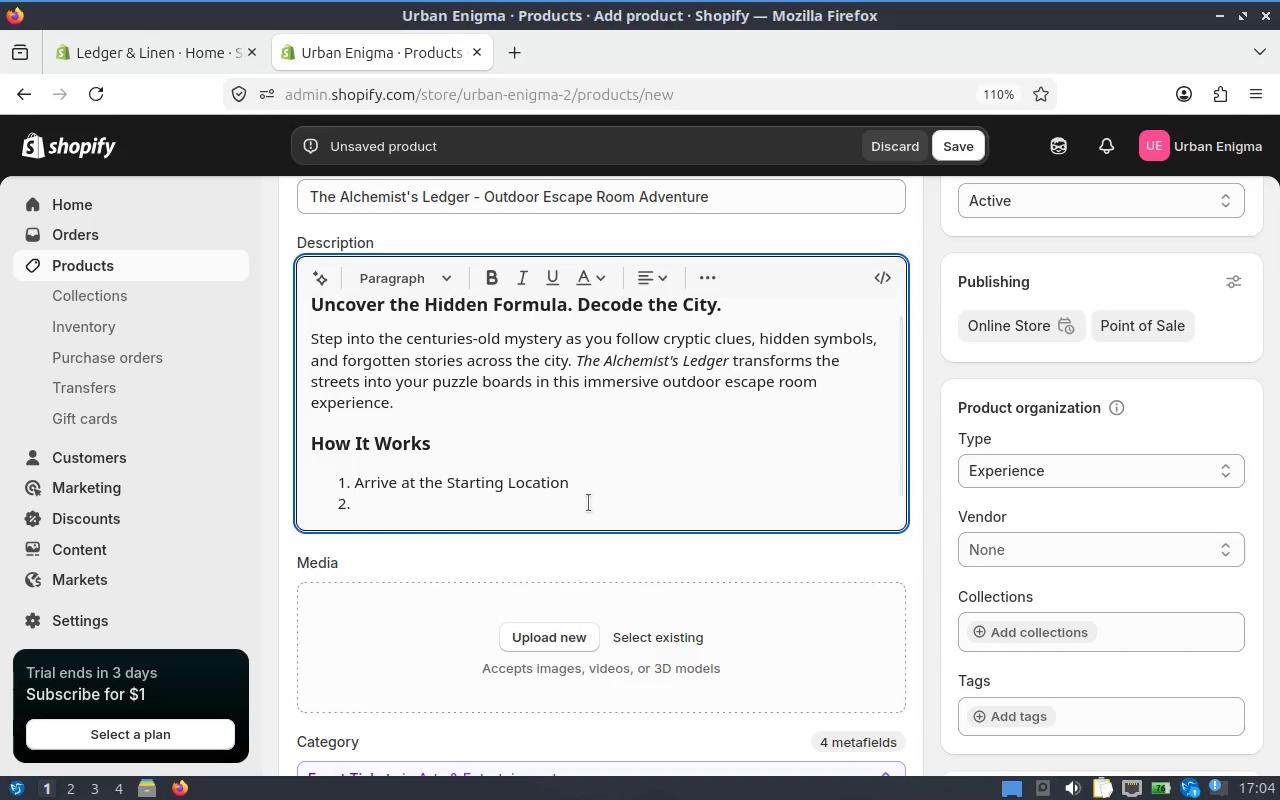 
key(Enter)
 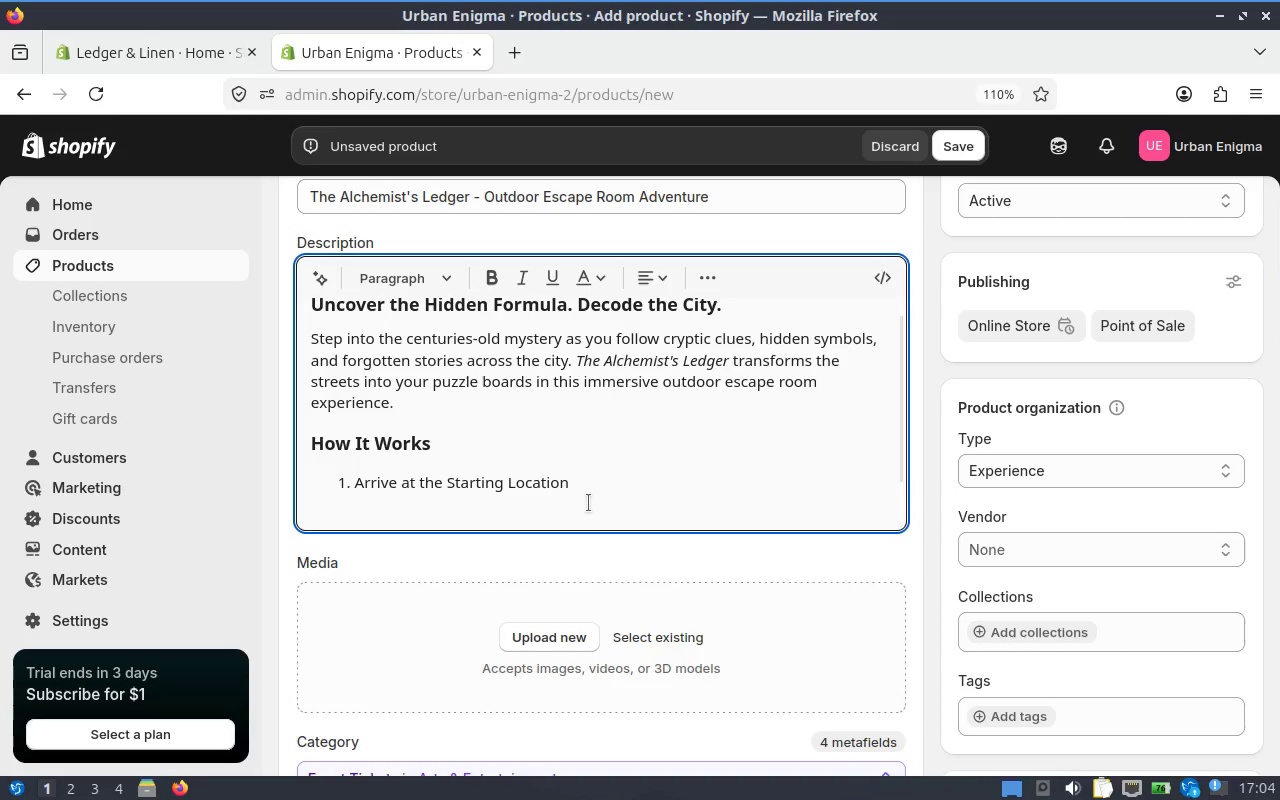 
key(Tab)
 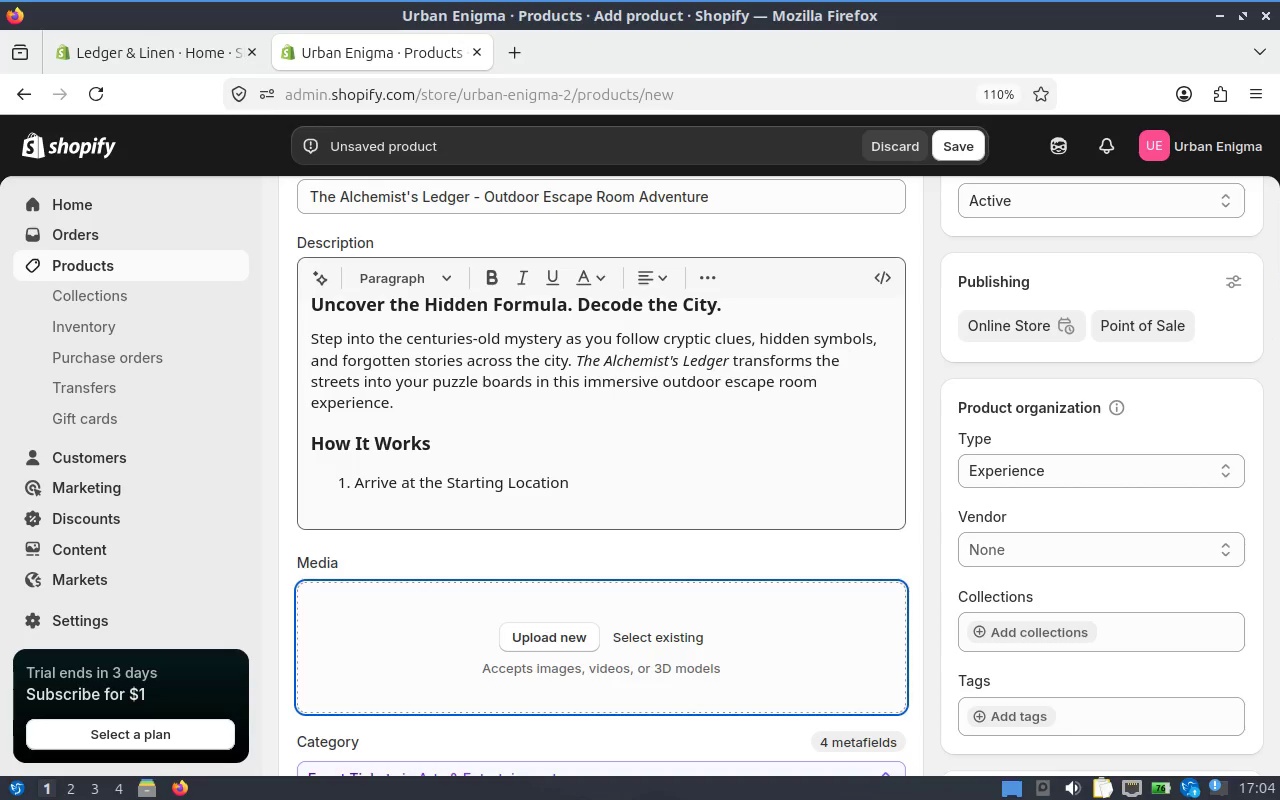 
scroll: coordinate [588, 503], scroll_direction: up, amount: 1.0
 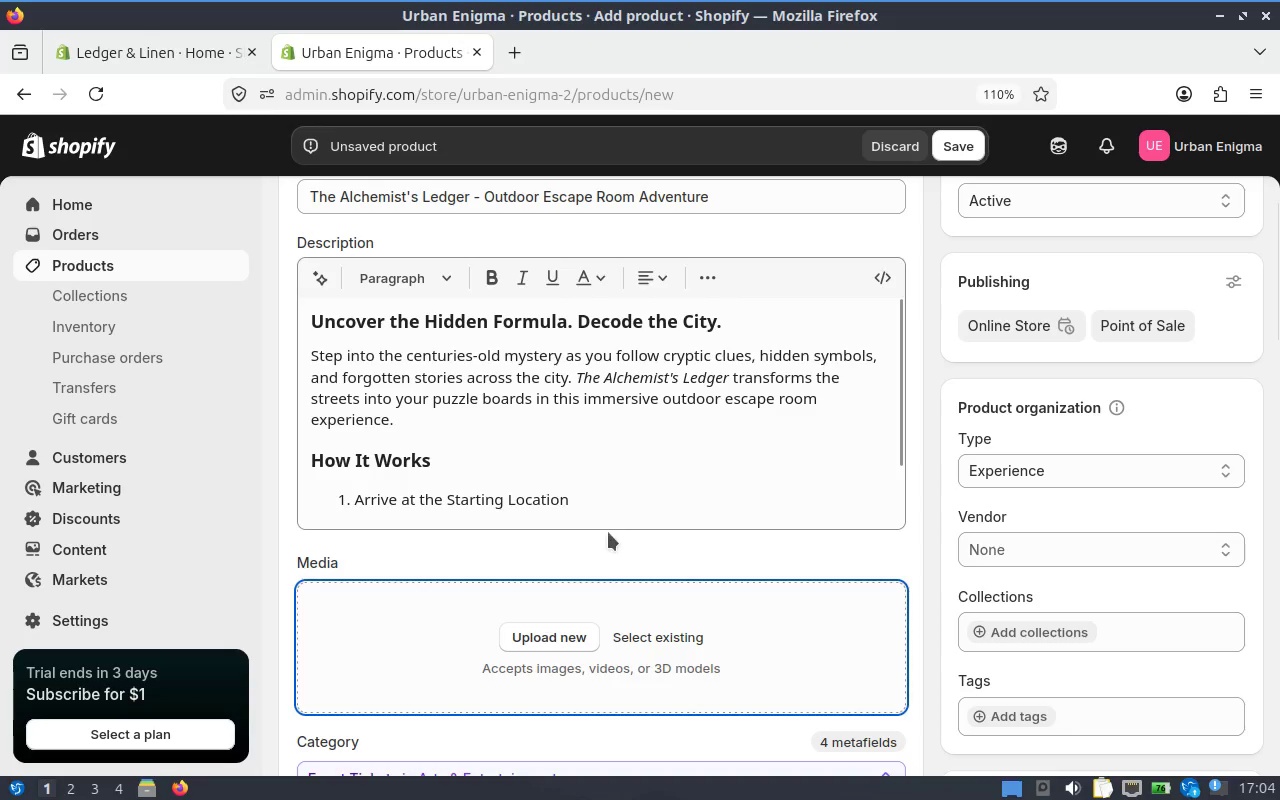 
scroll: coordinate [615, 503], scroll_direction: down, amount: 2.0
 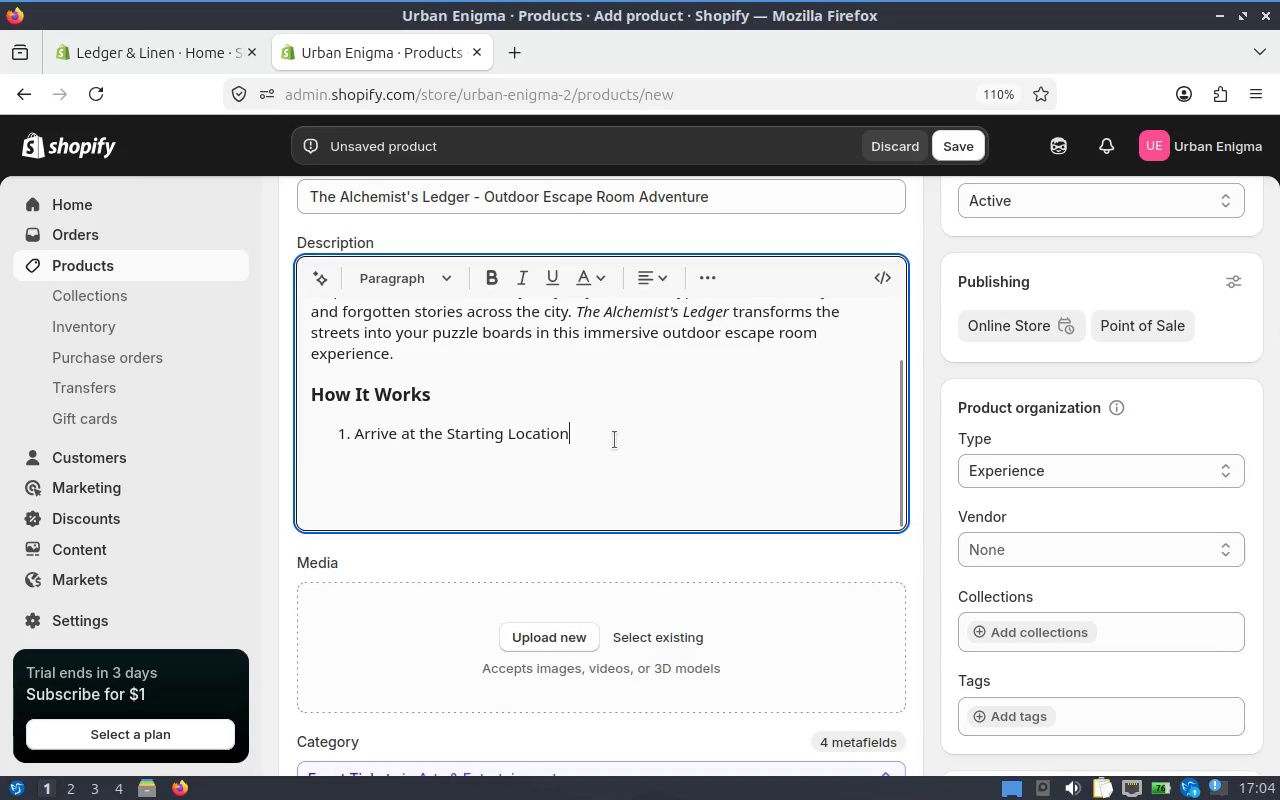 
key(Enter)
 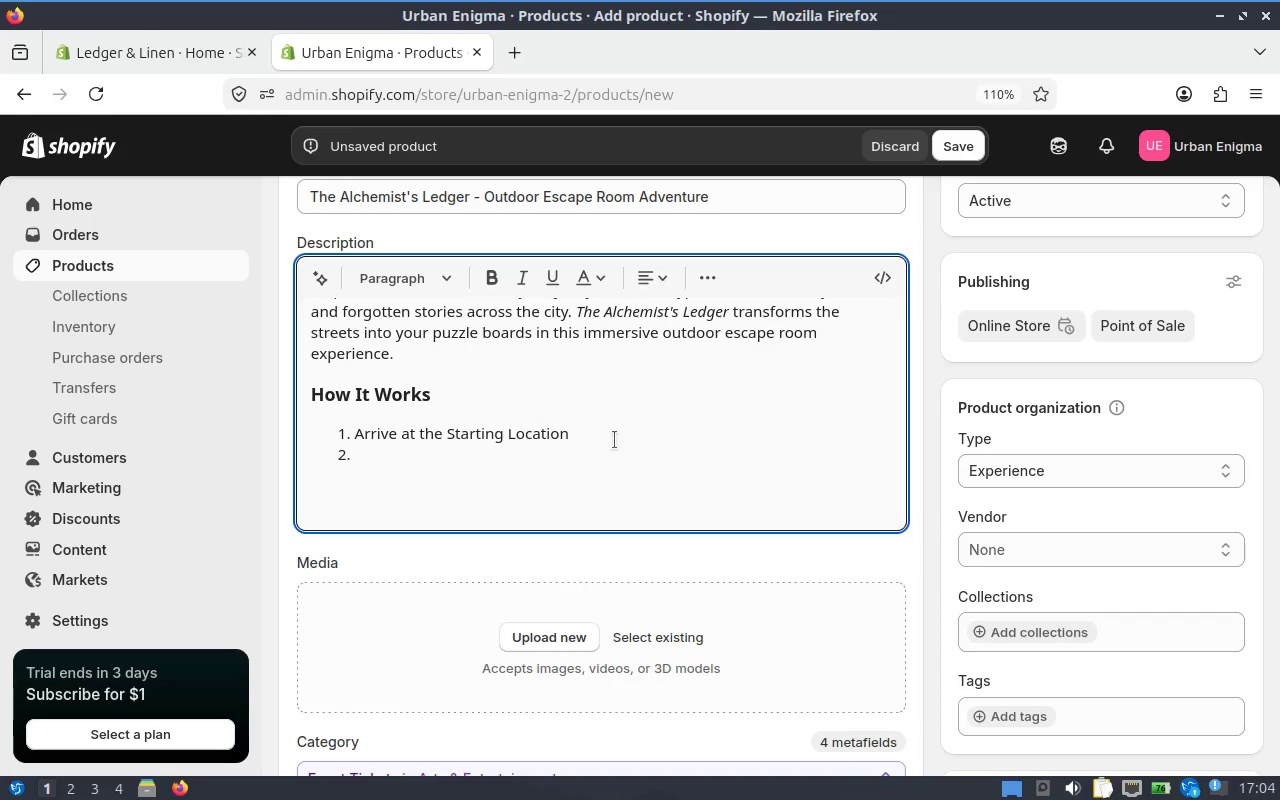 
type(ff)
 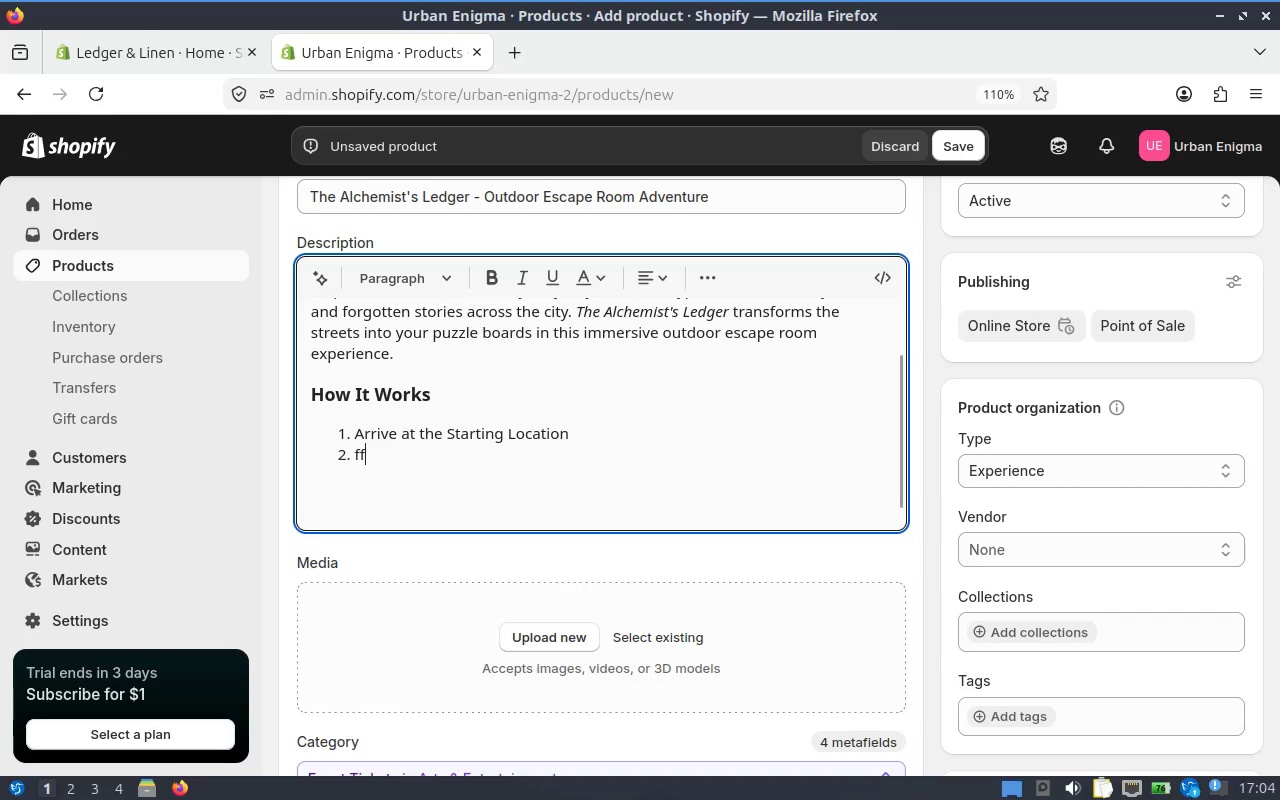 
key(Enter)
 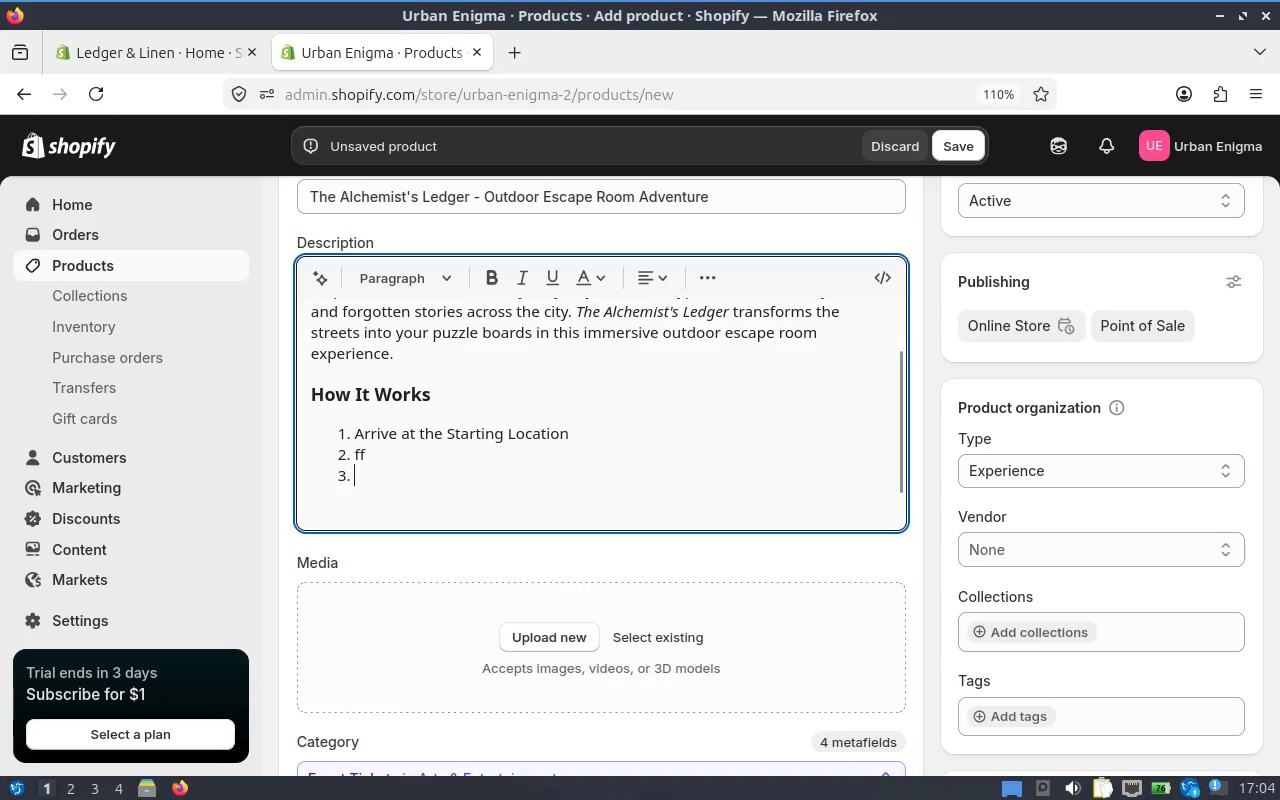 
key(ArrowUp)
 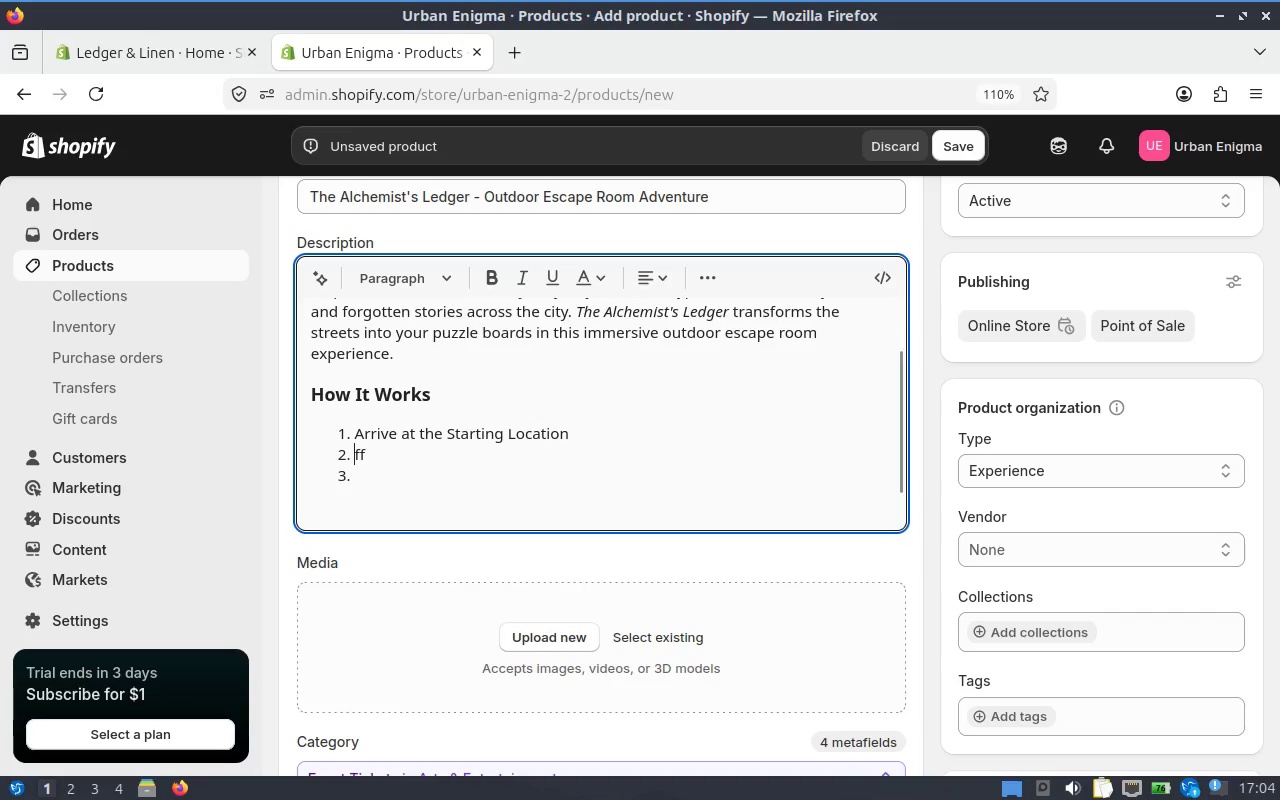 
key(ArrowLeft)
 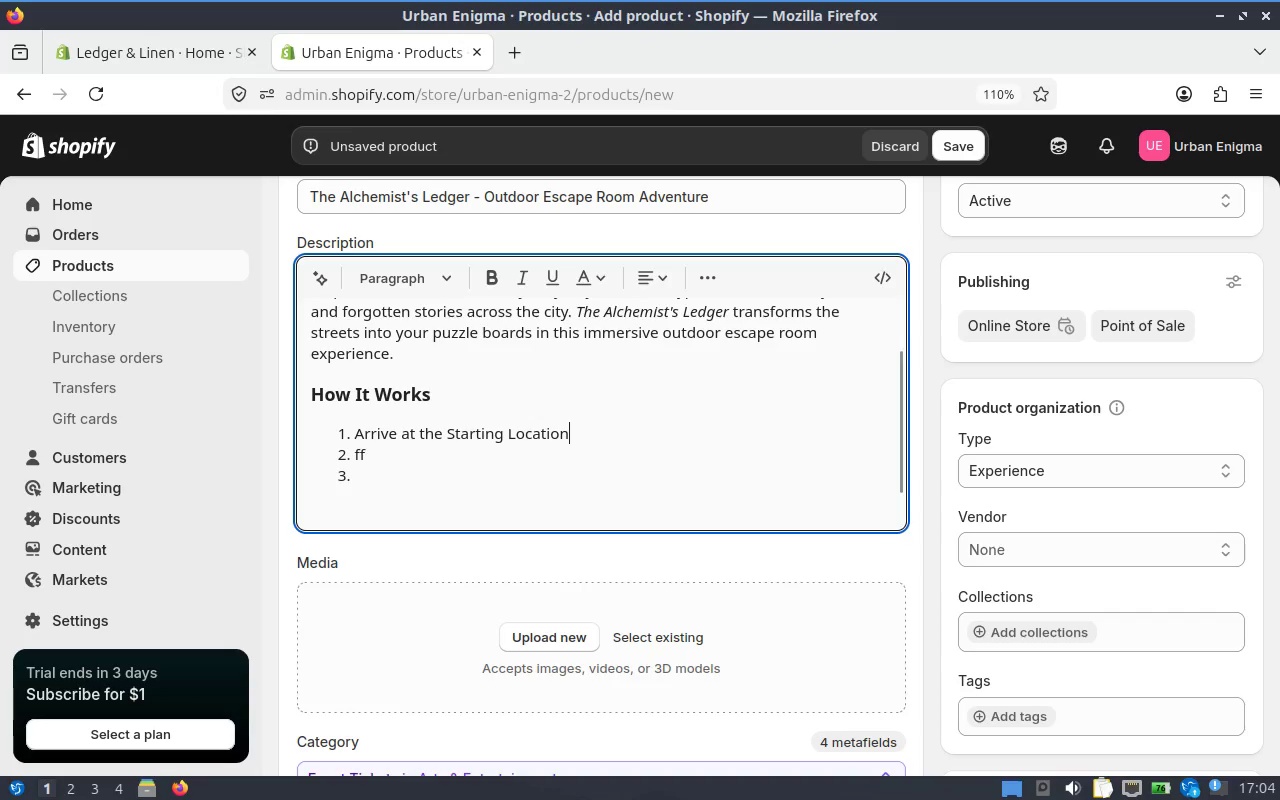 
key(ArrowRight)
 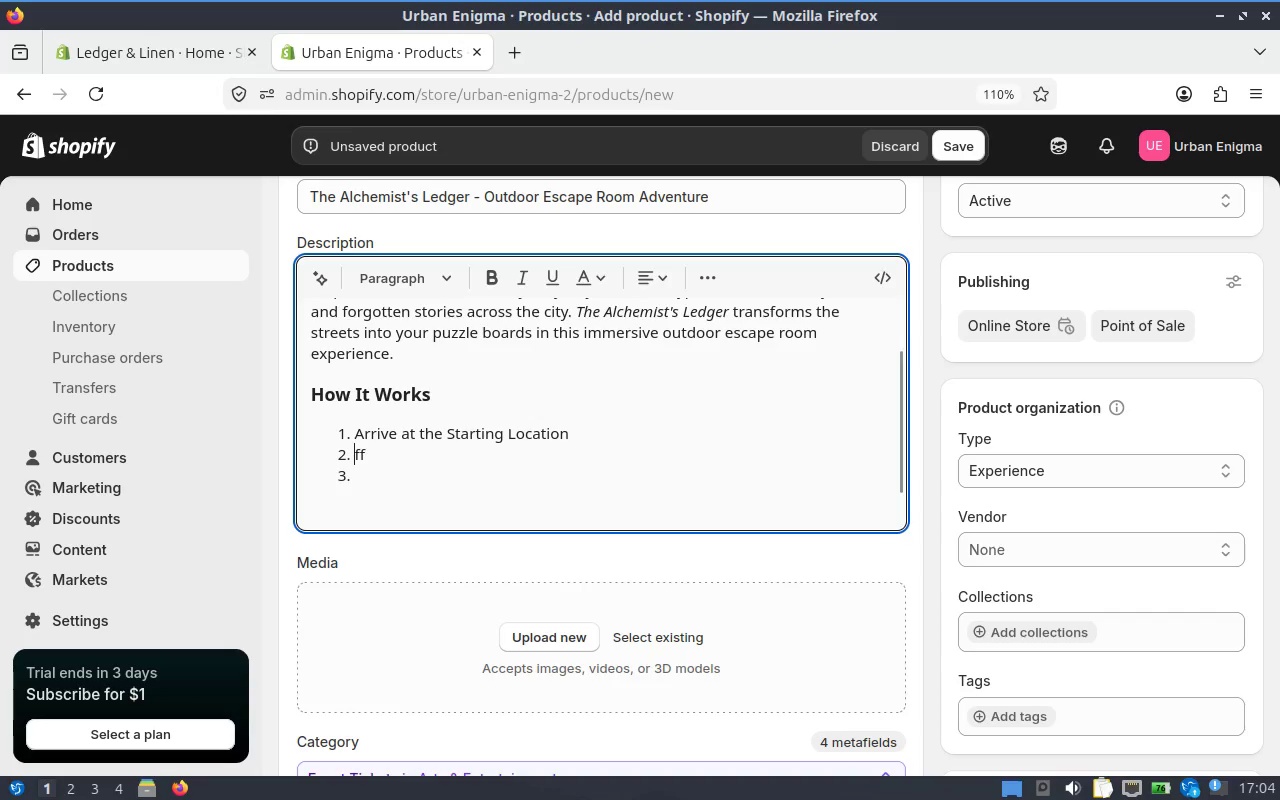 
key(Backspace)
 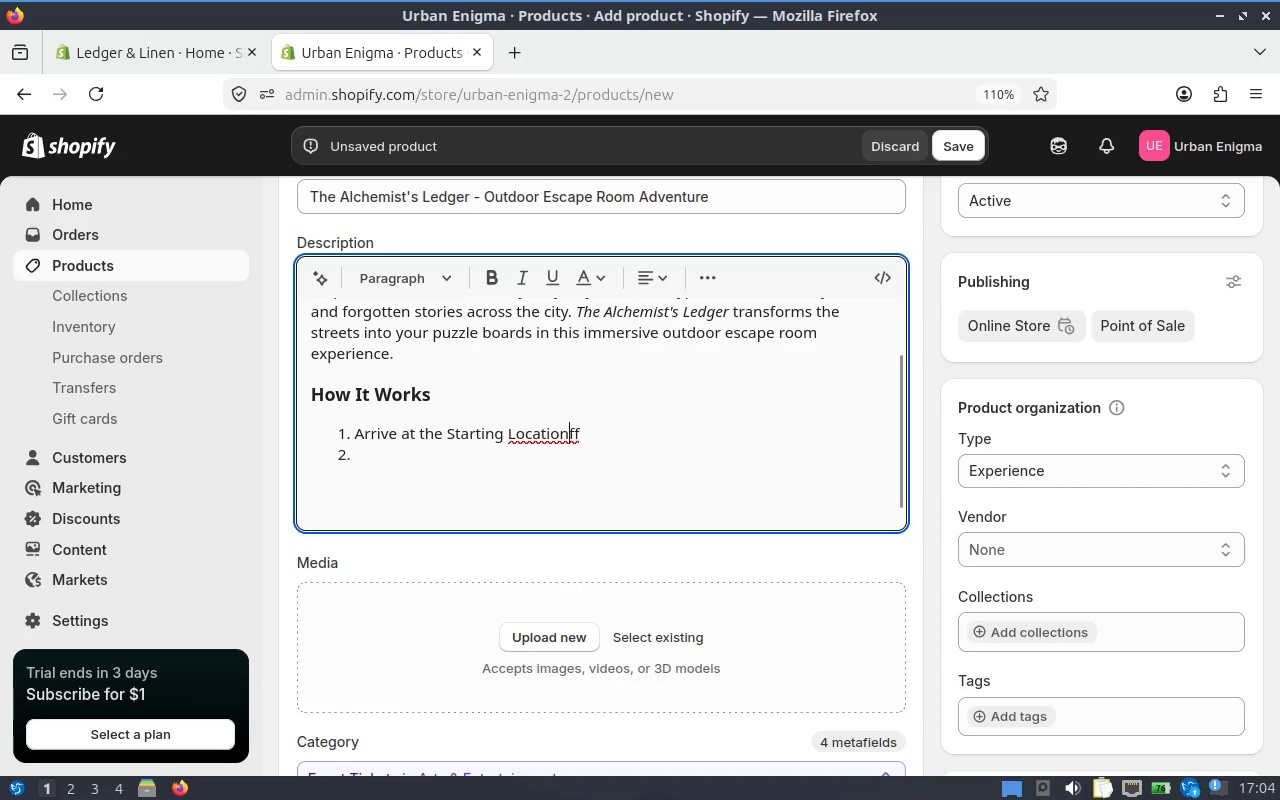 
key(Control+ControlLeft)
 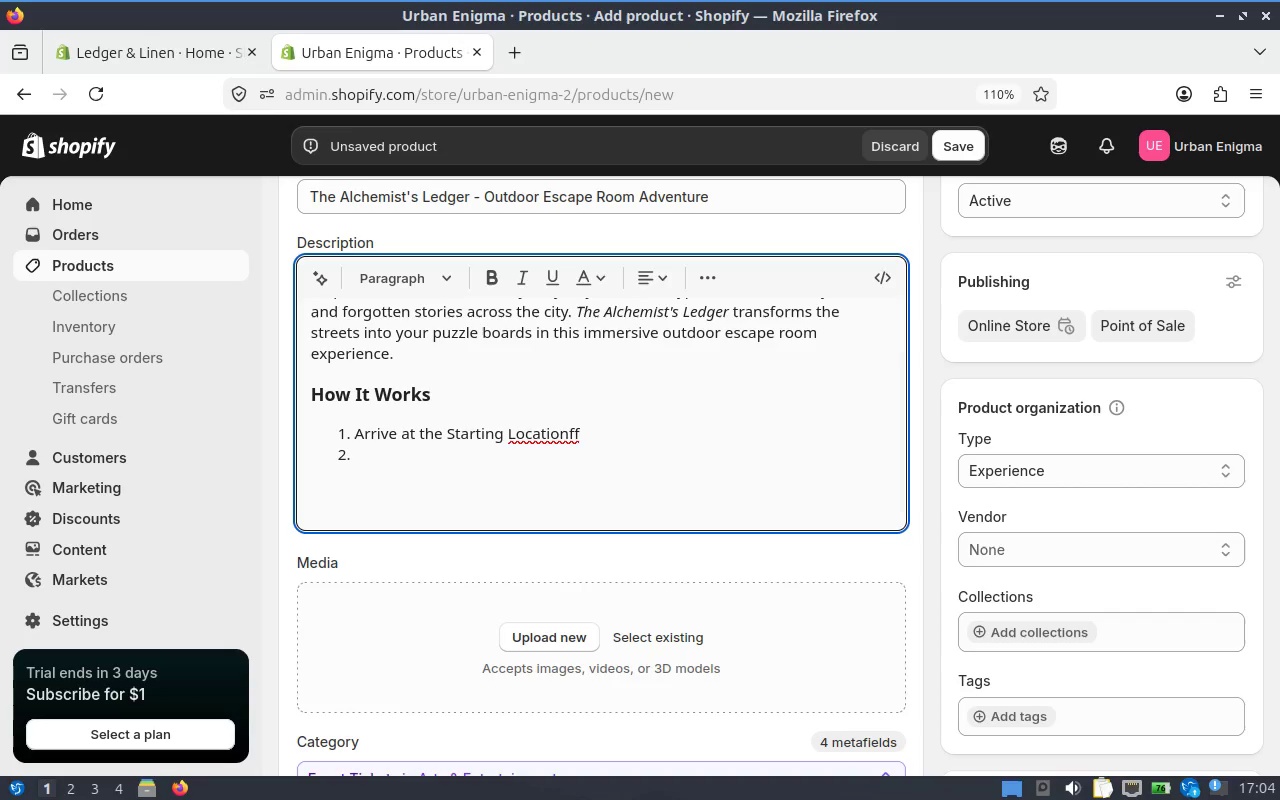 
key(Control+Z)
 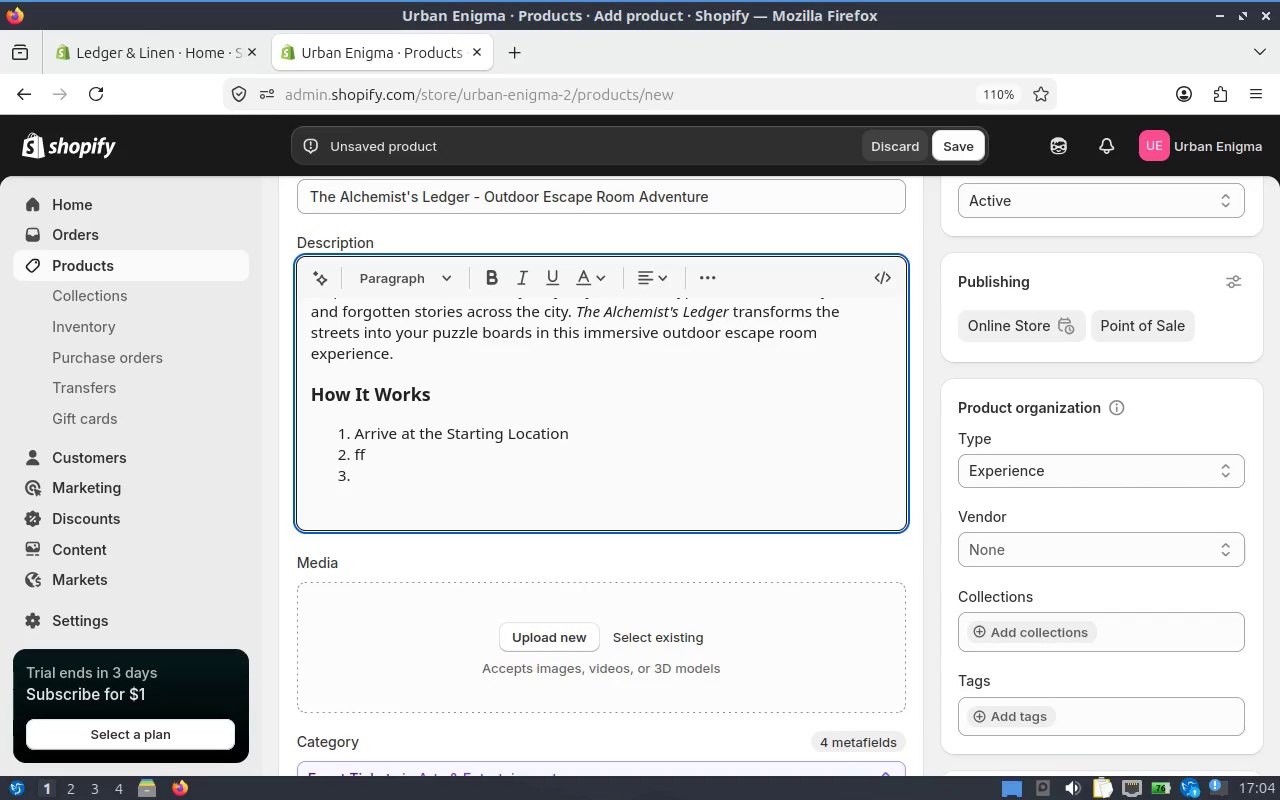 
key(Backspace)
 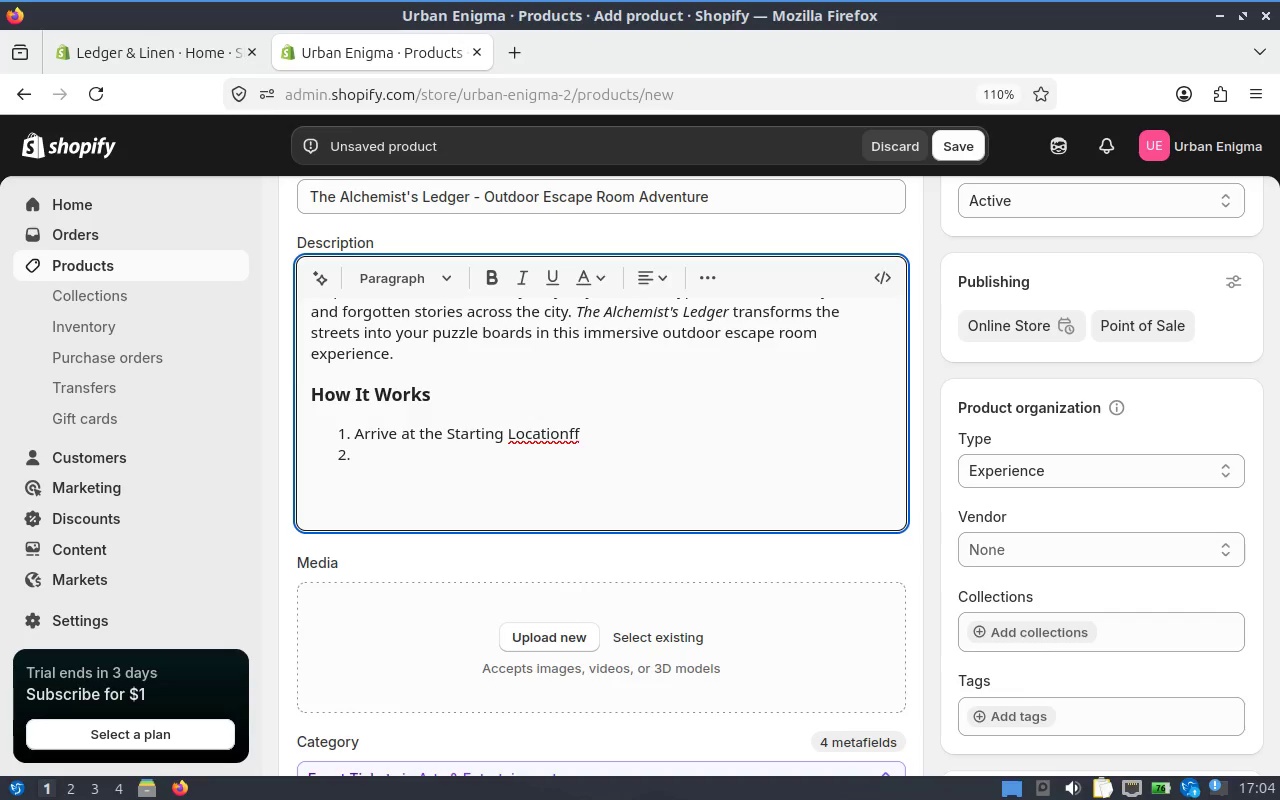 
key(Control+ControlLeft)
 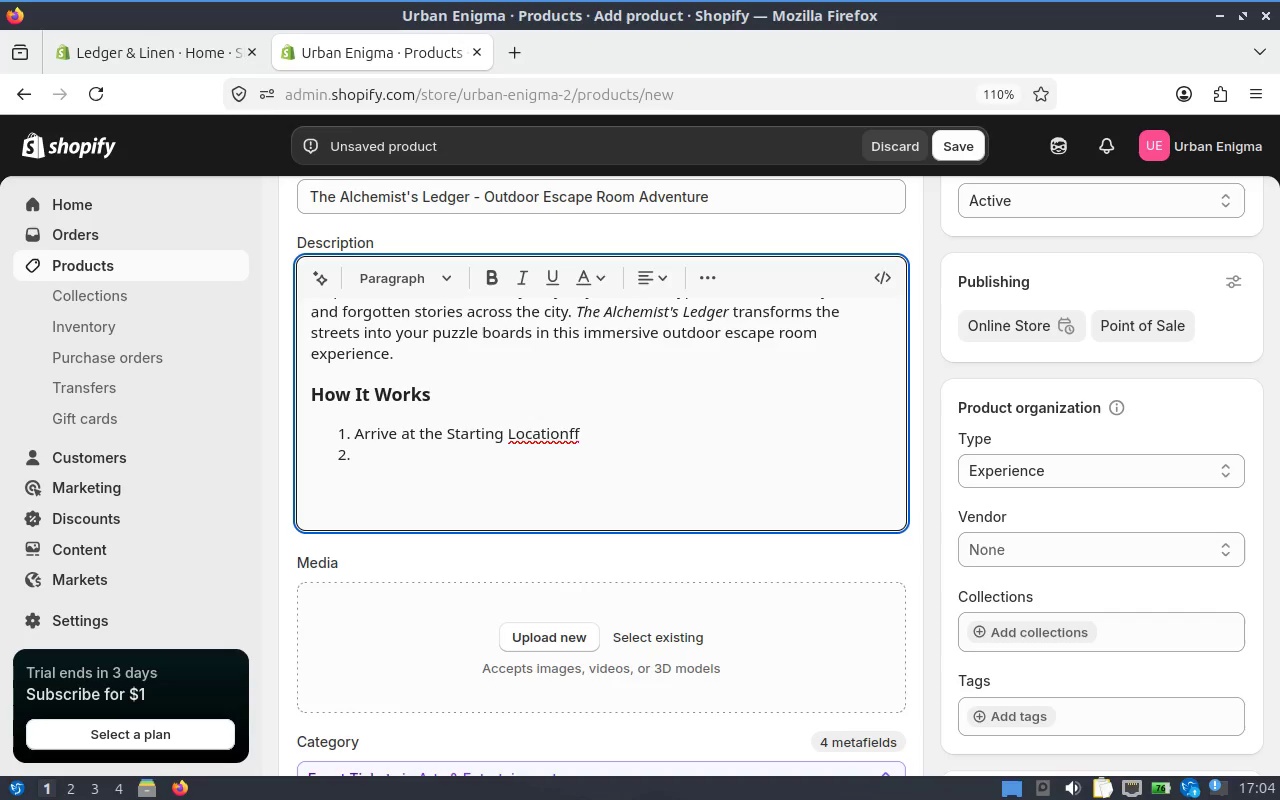 
key(Control+Z)
 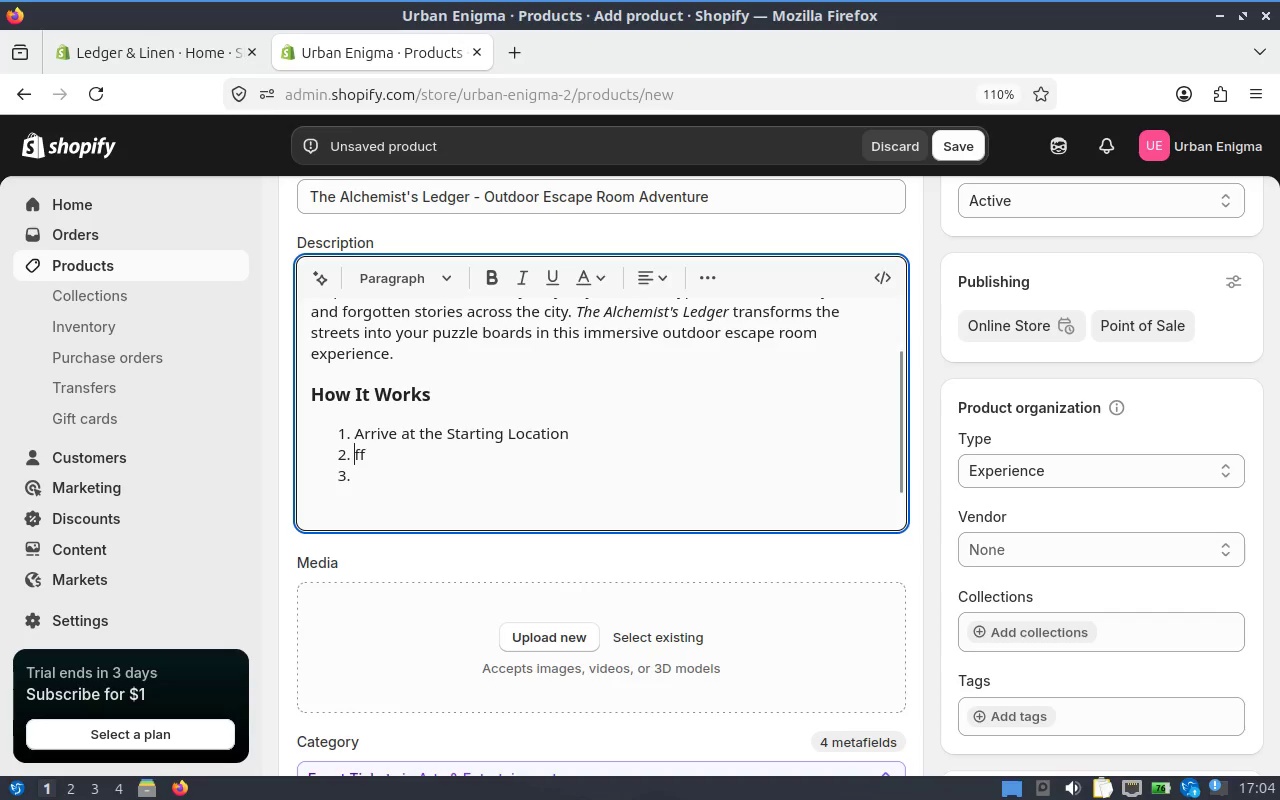 
key(Tab)
 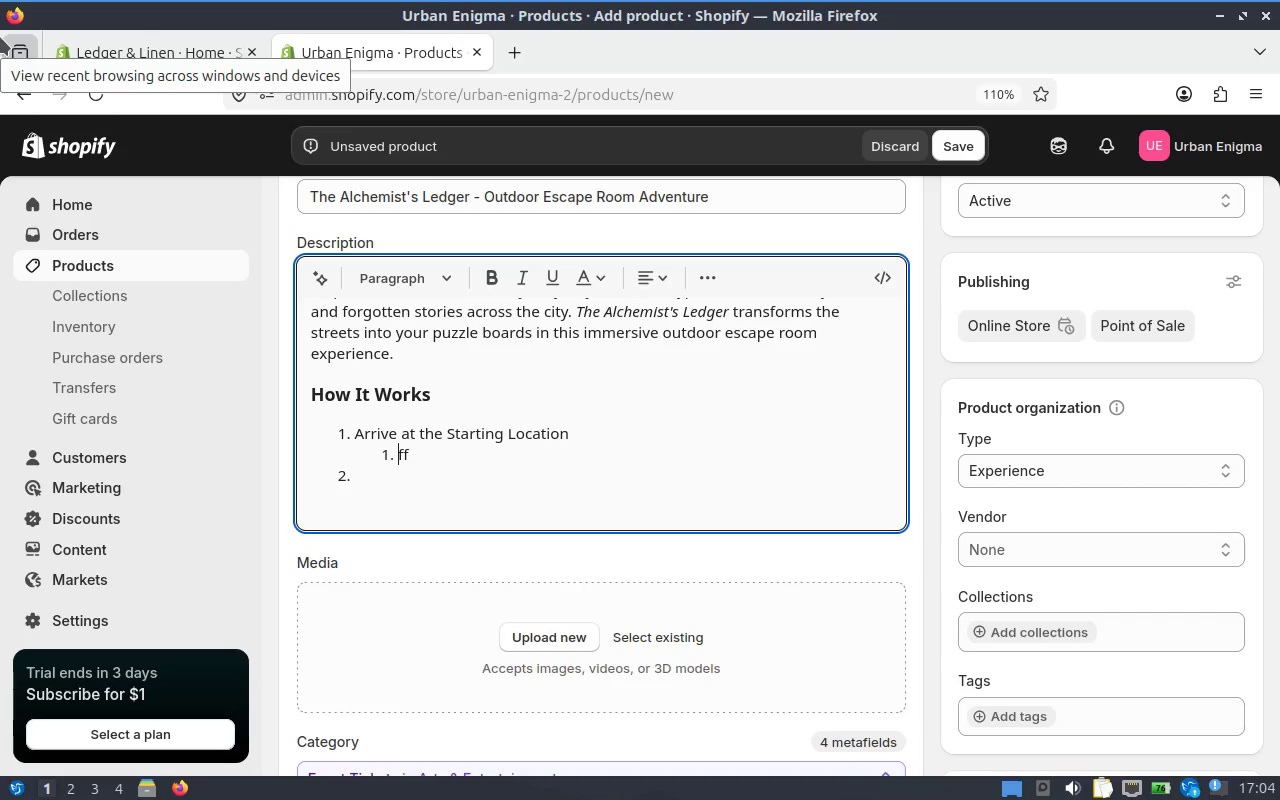 
wait(7.36)
 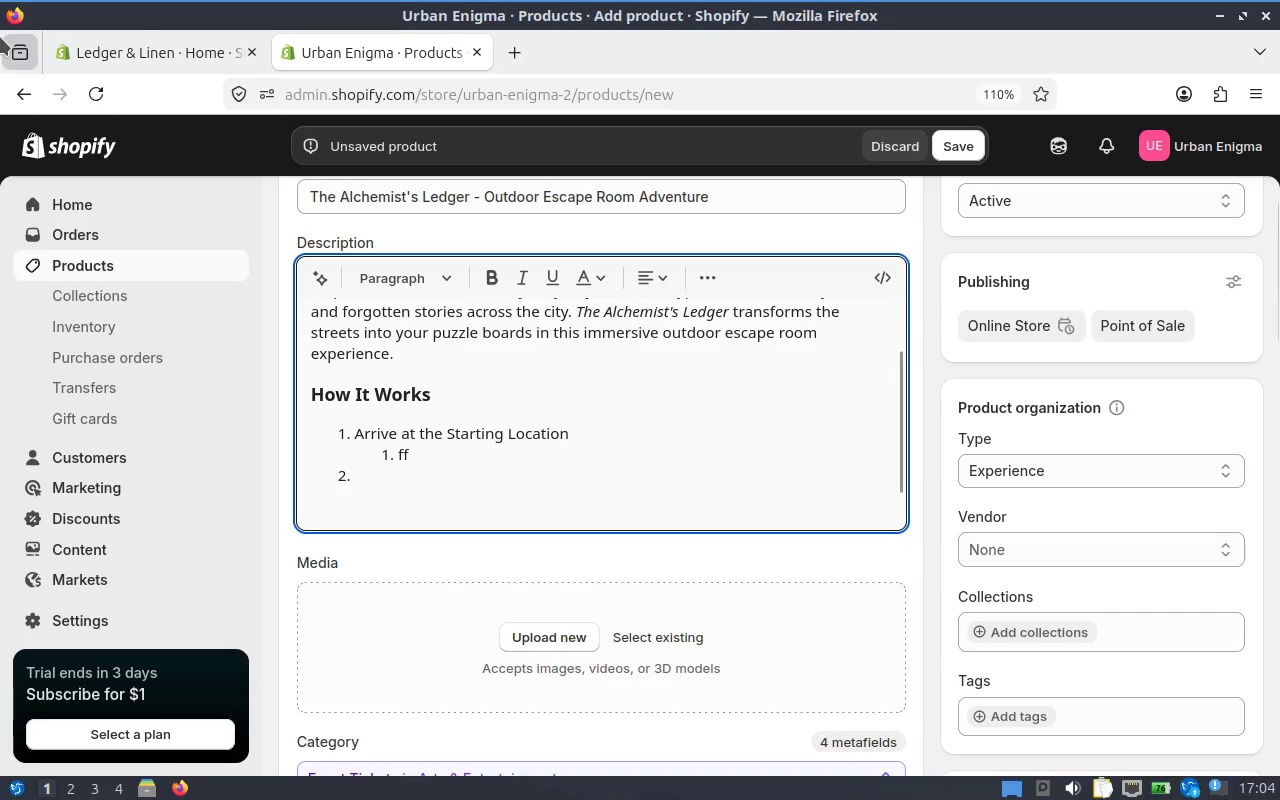 
left_click([422, 464])
 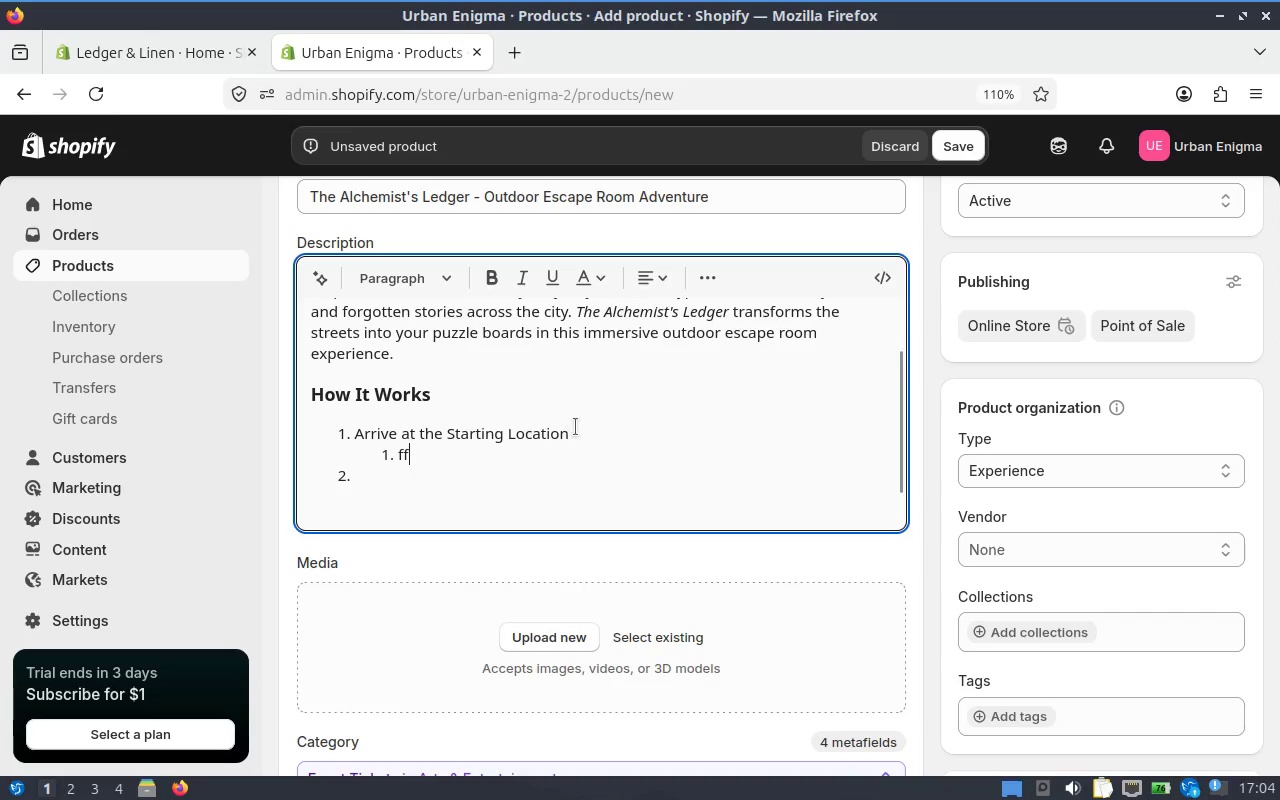 
left_click([581, 428])
 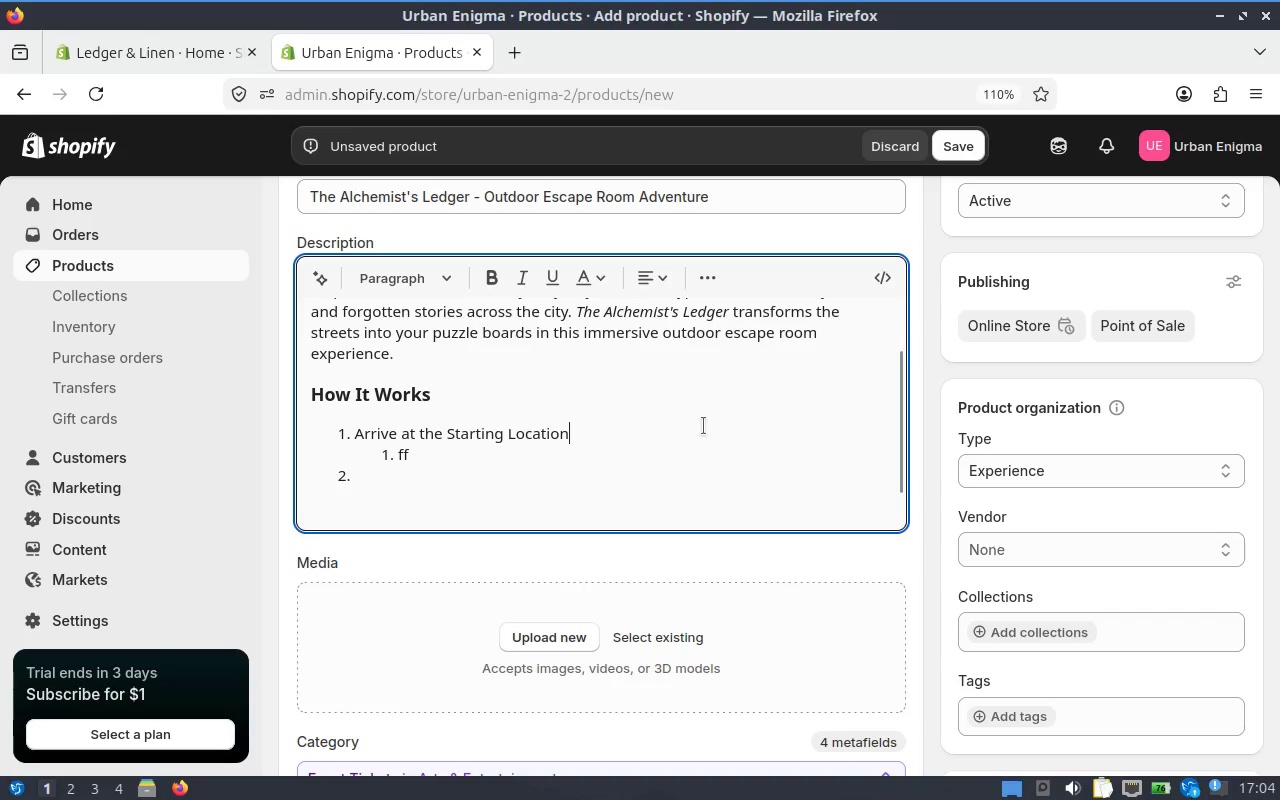 
key(Shift+Semicolon)
 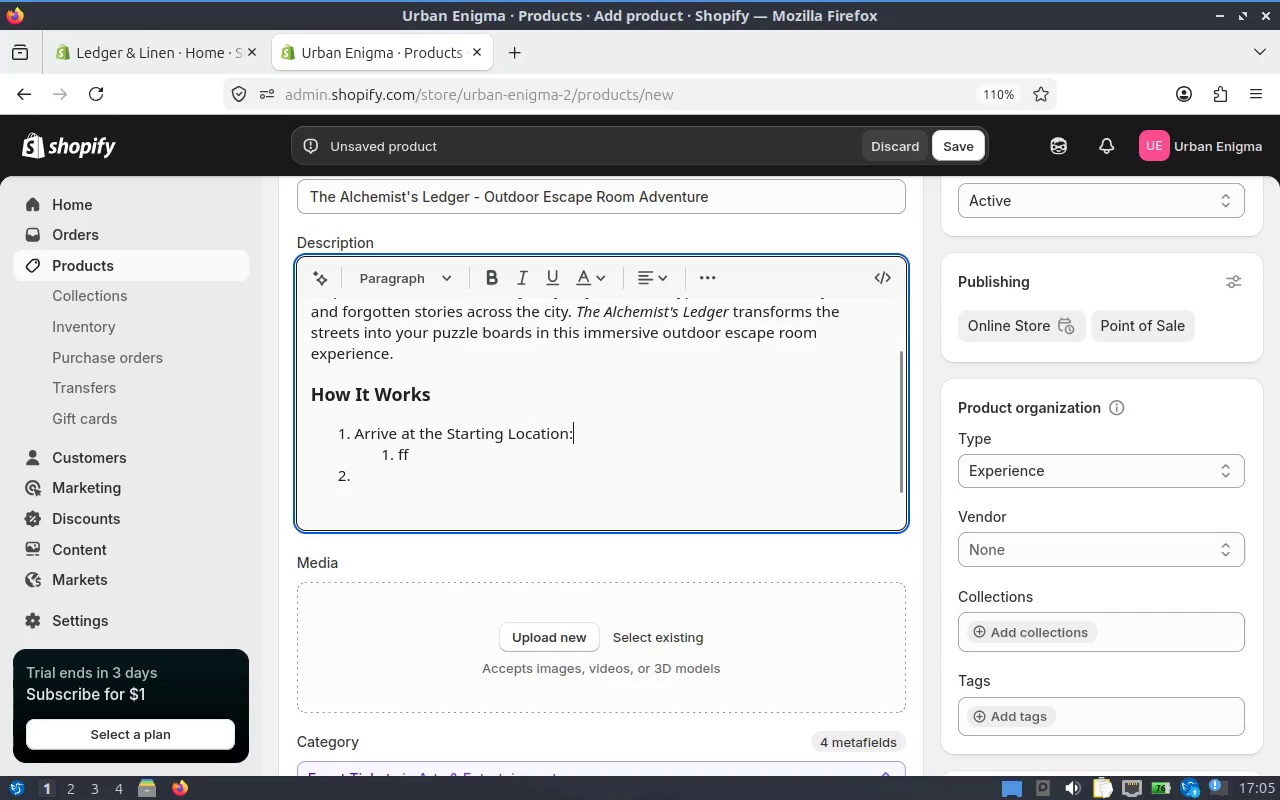 
key(Enter)
 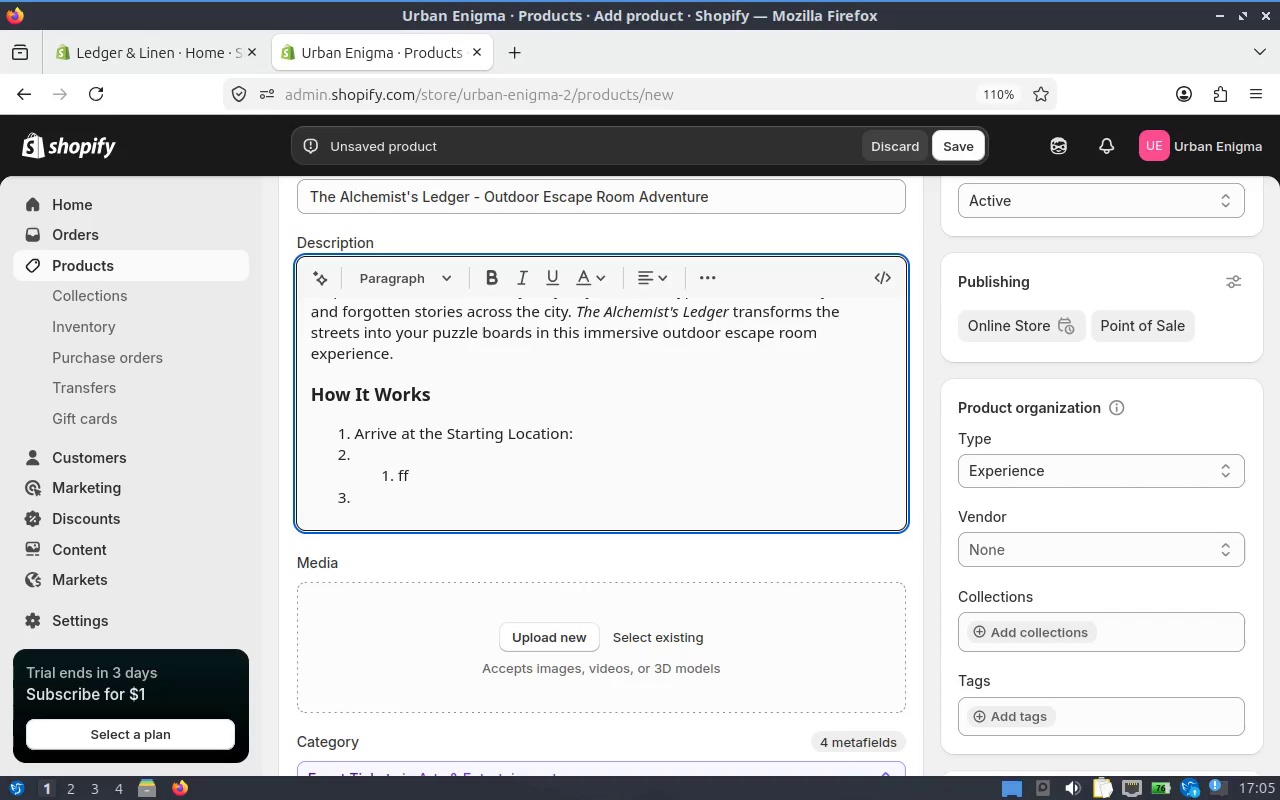 
key(Backspace)
 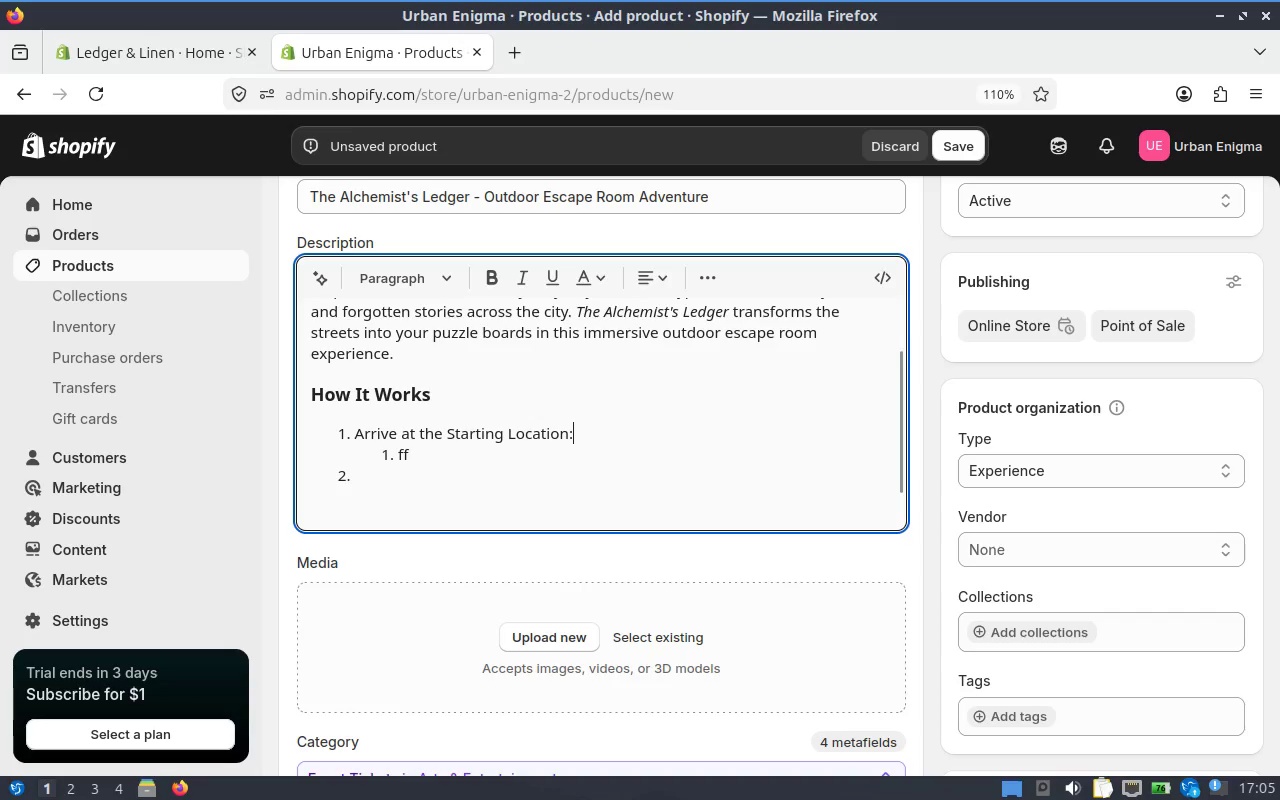 
key(ArrowDown)
 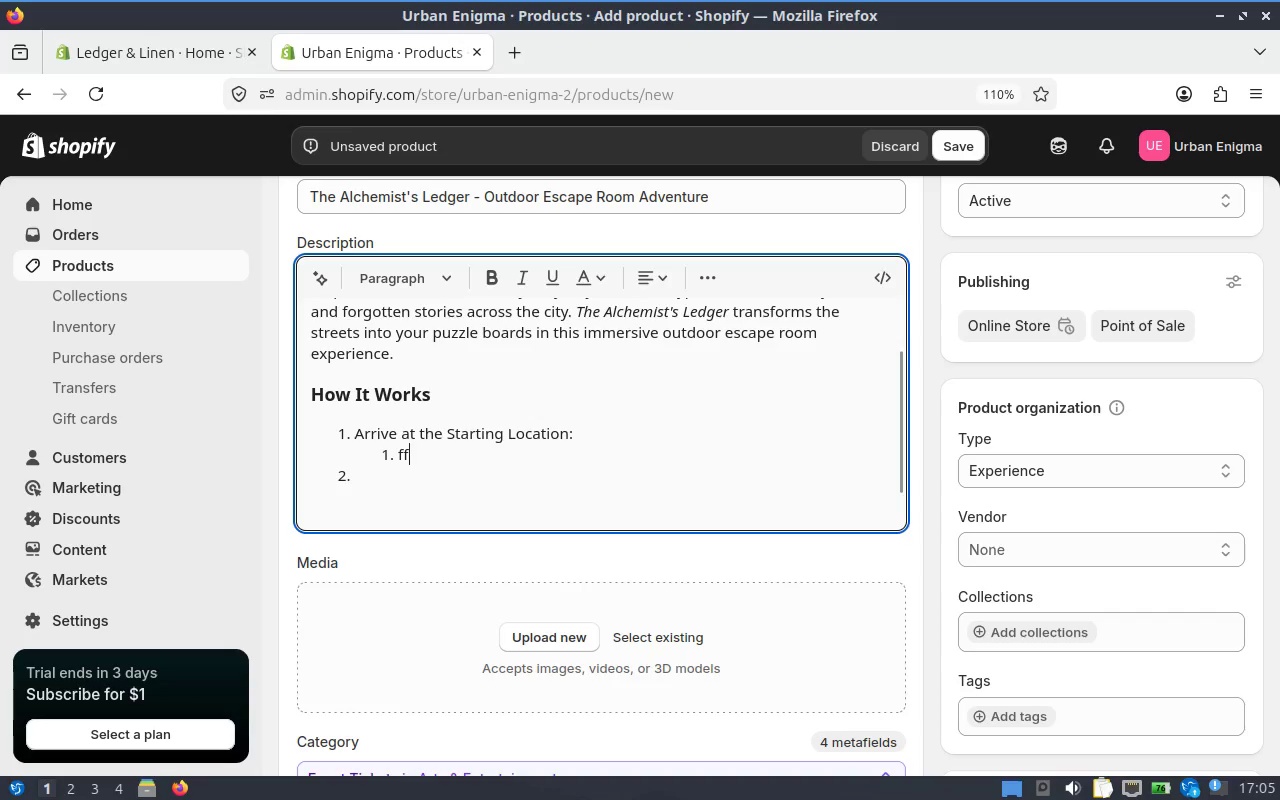 
key(ArrowLeft)
 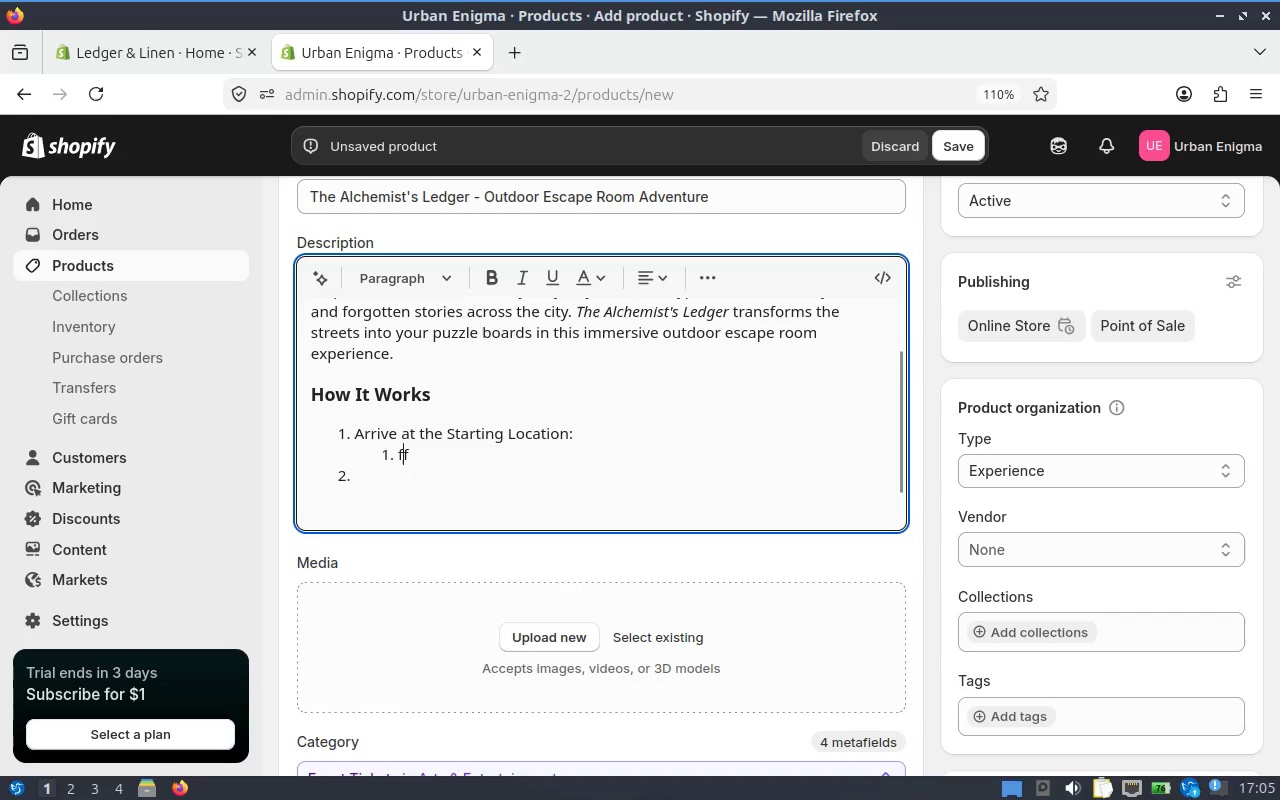 
key(ArrowLeft)
 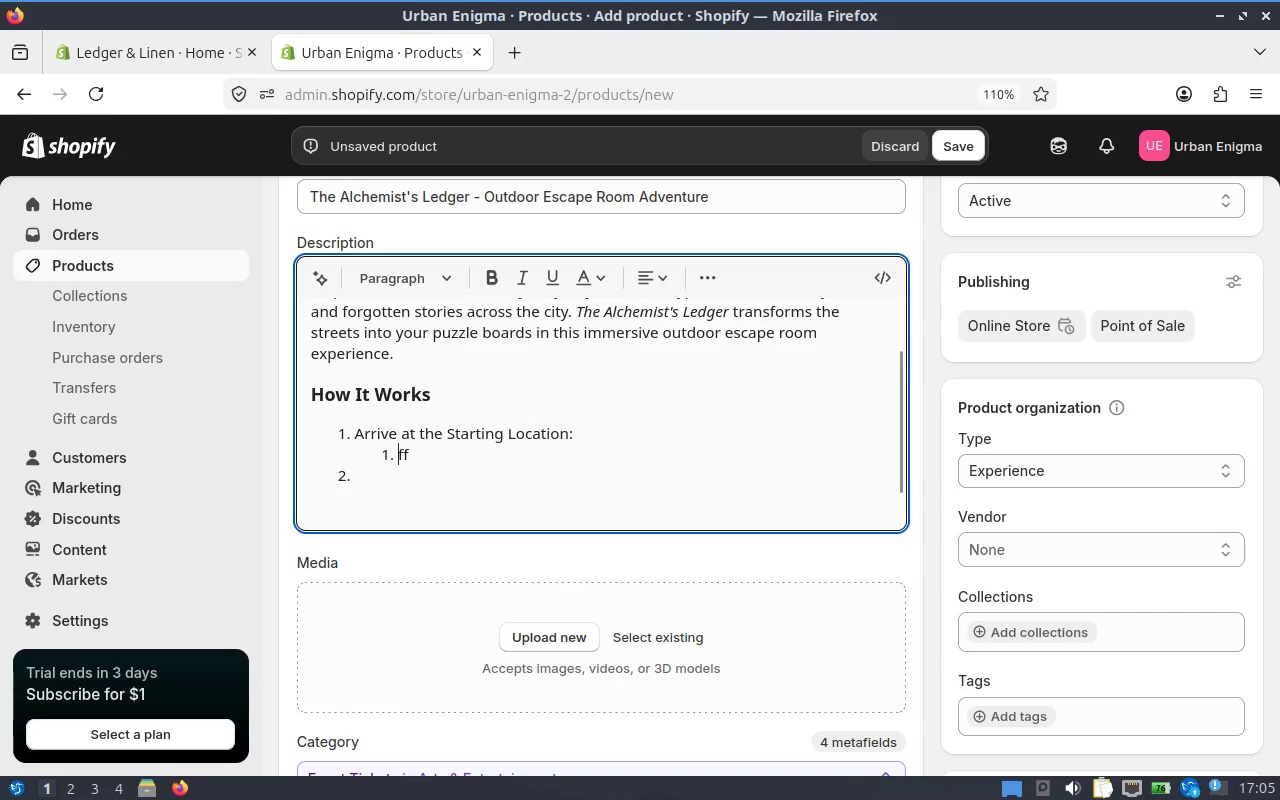 
key(ArrowLeft)
 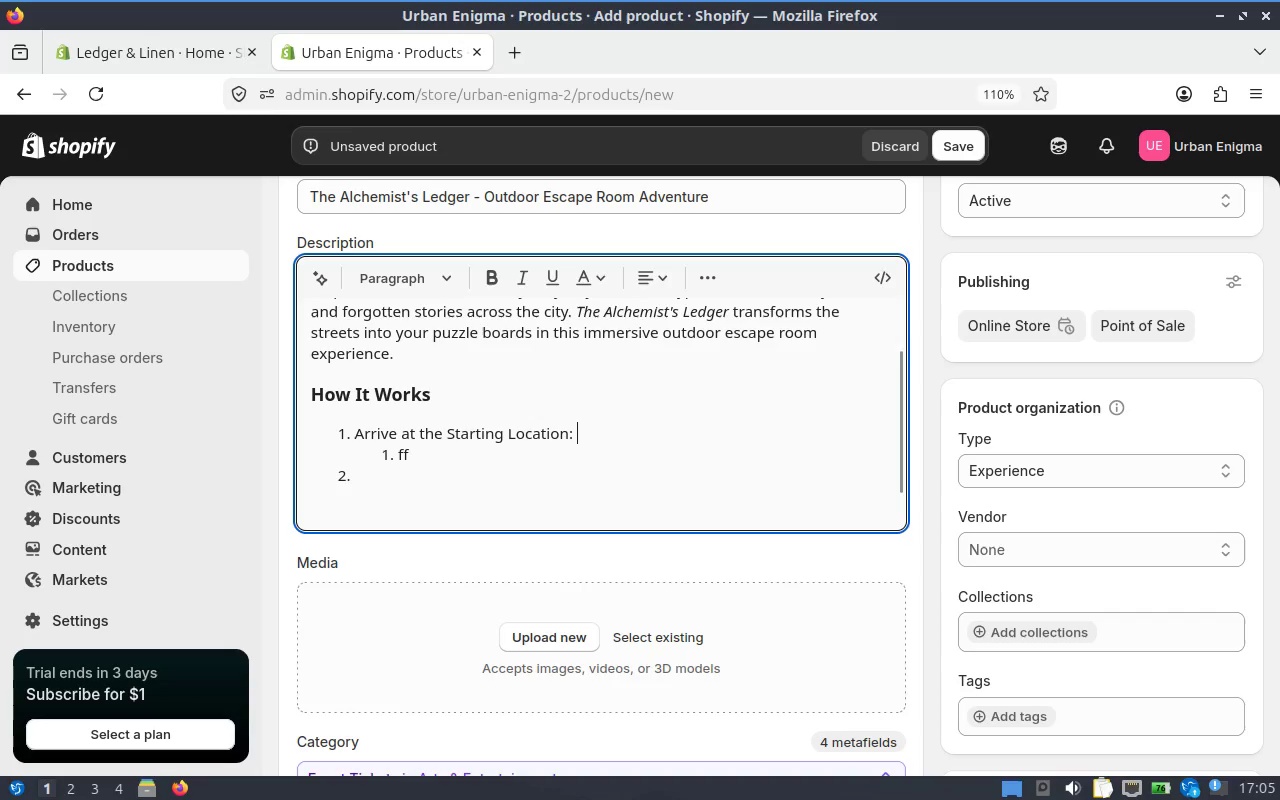 
key(ArrowRight)
 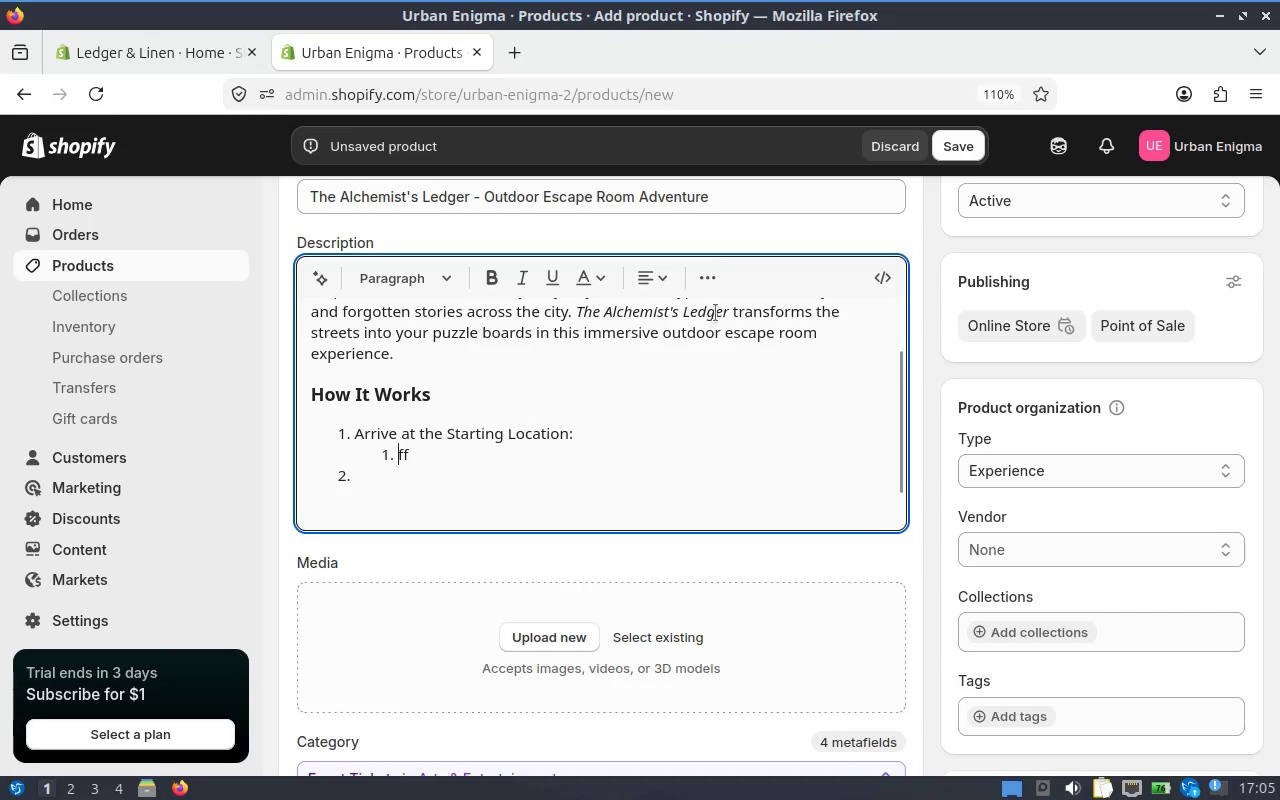 
left_click([710, 279])
 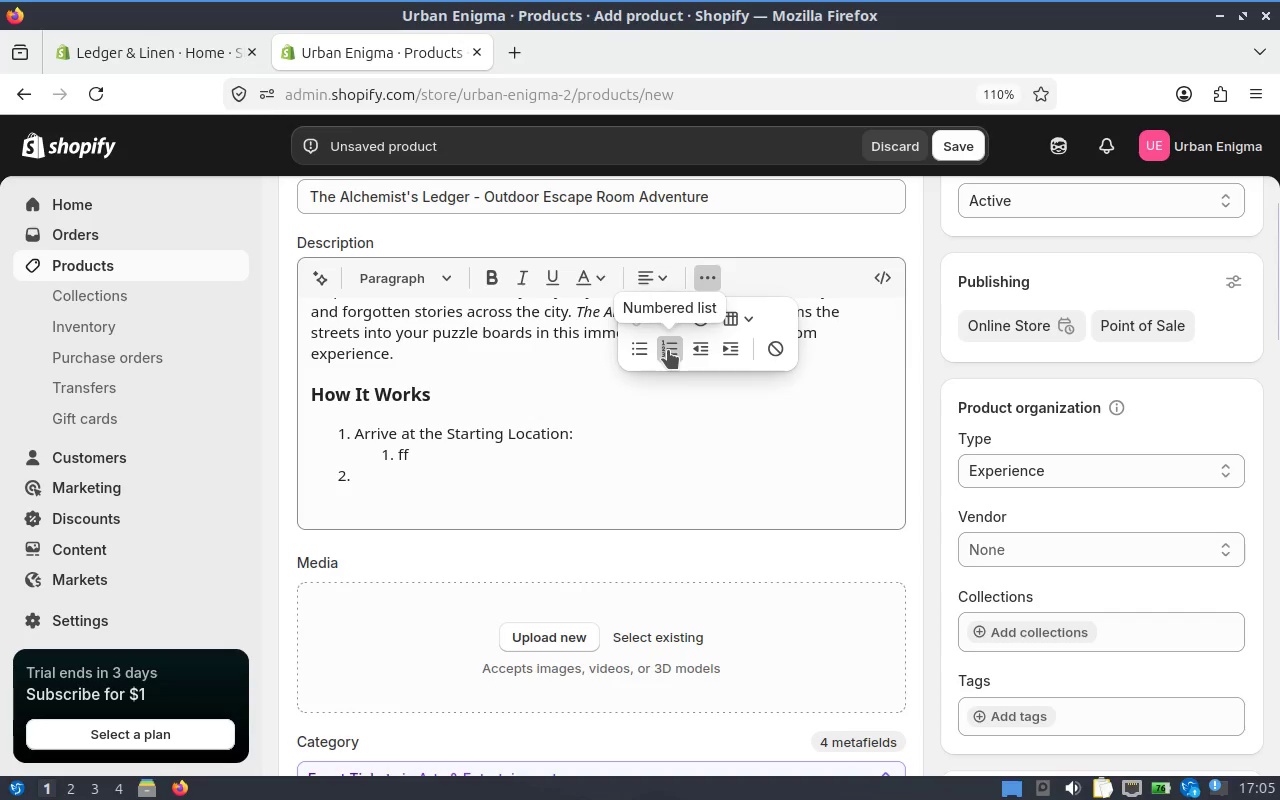 
left_click([670, 350])
 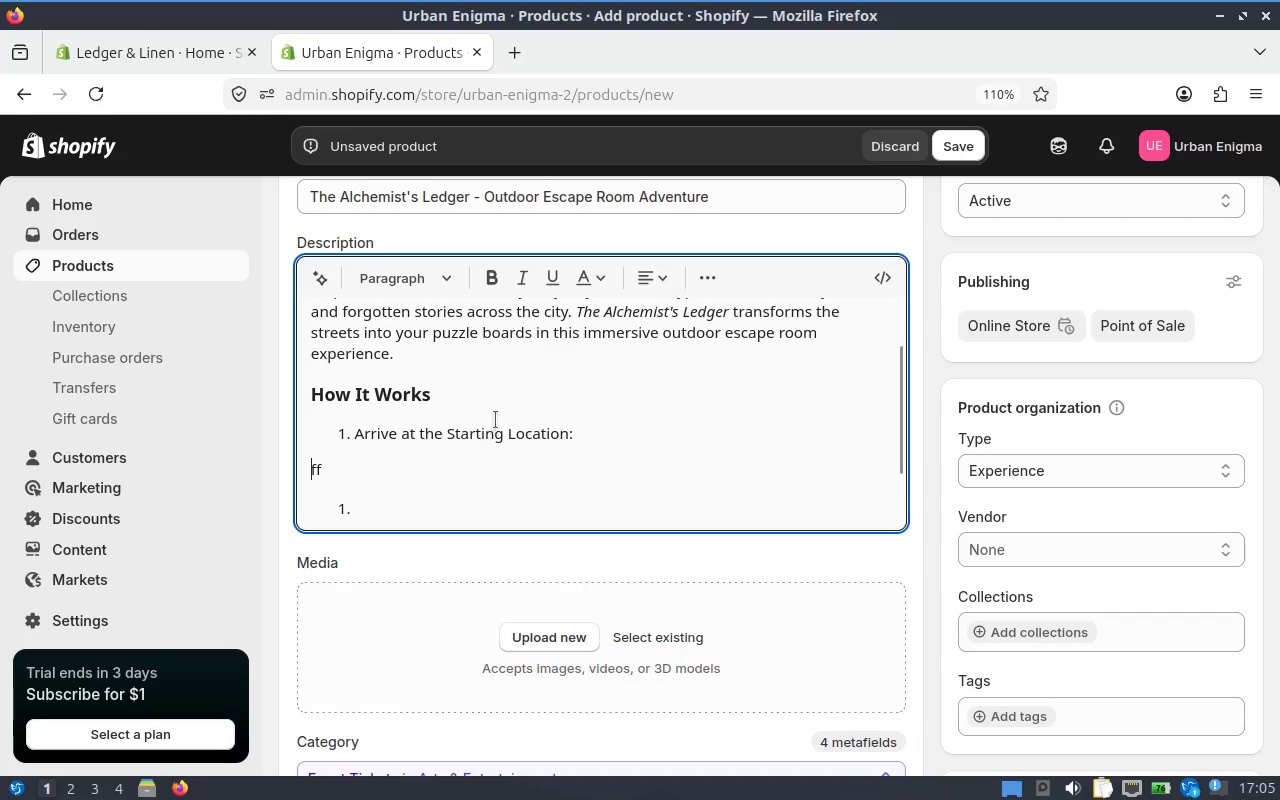 
key(Tab)
 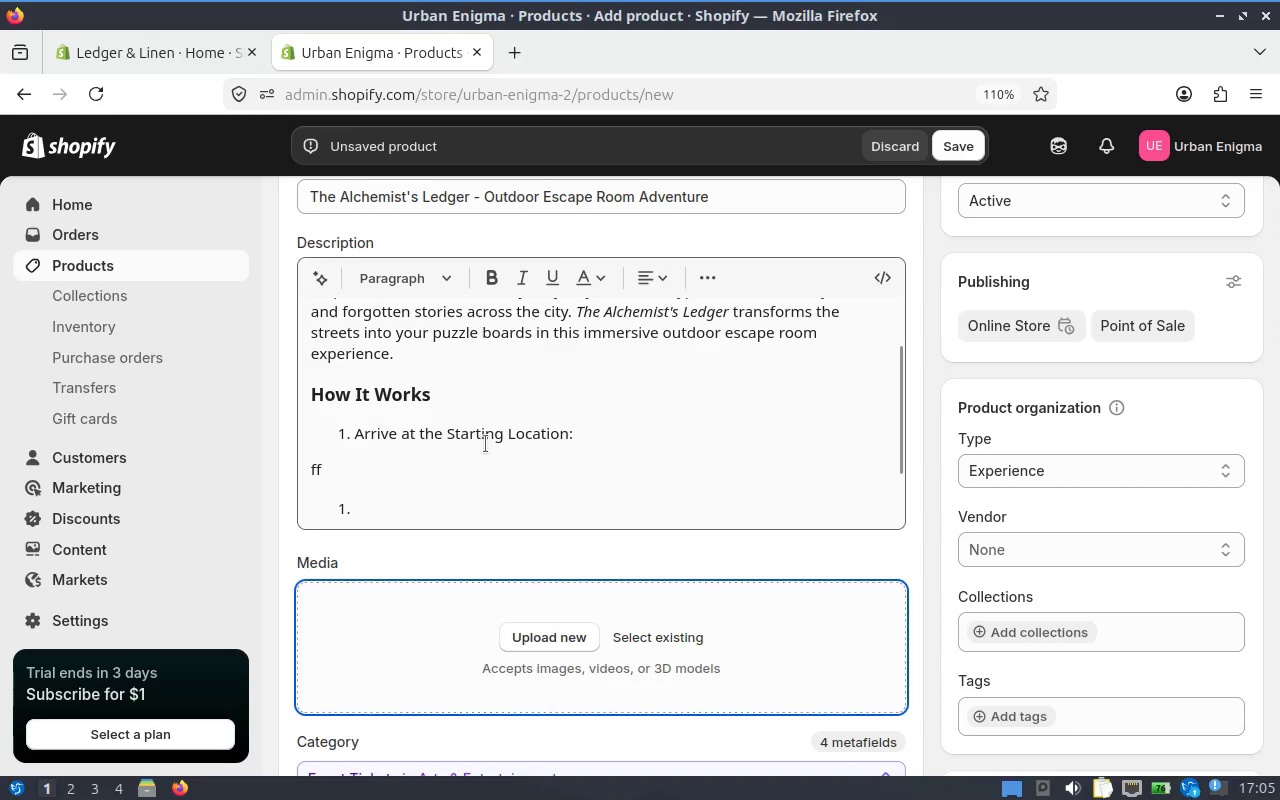 
left_click([487, 444])
 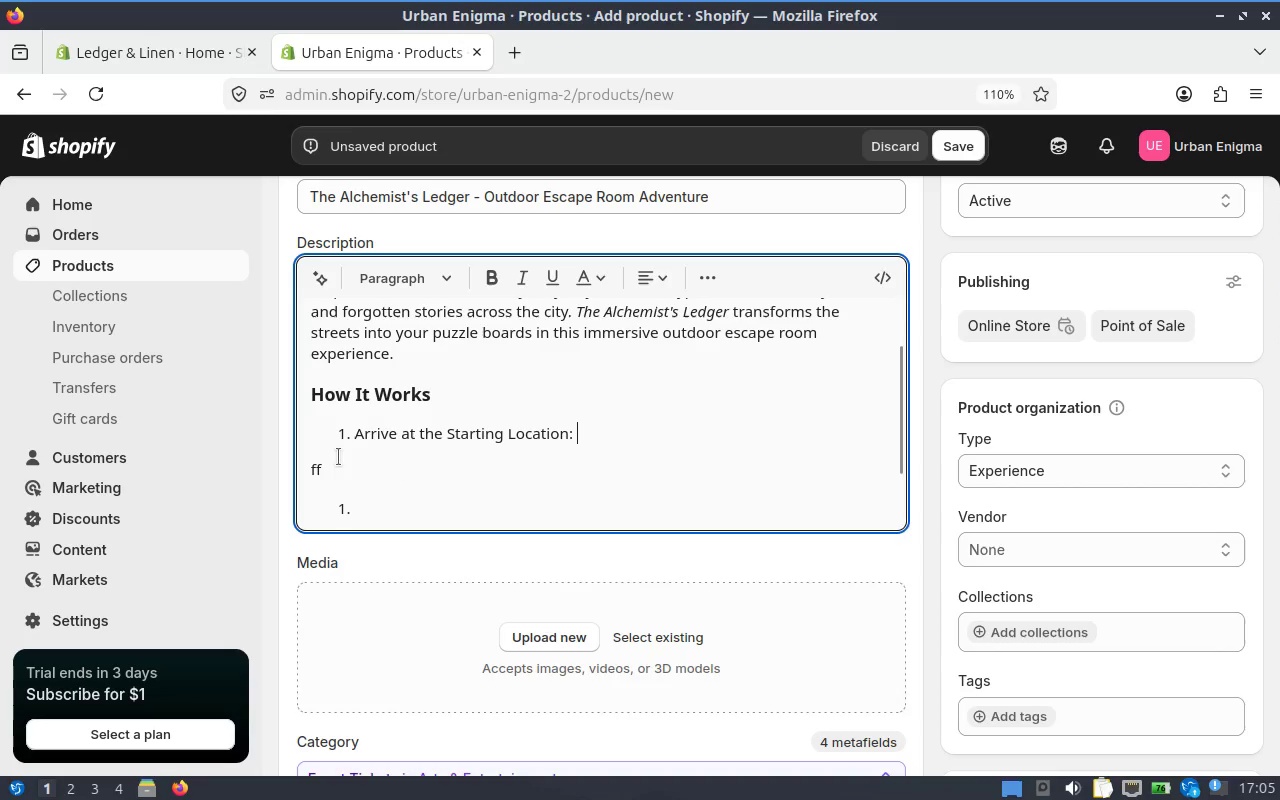 
left_click([333, 460])
 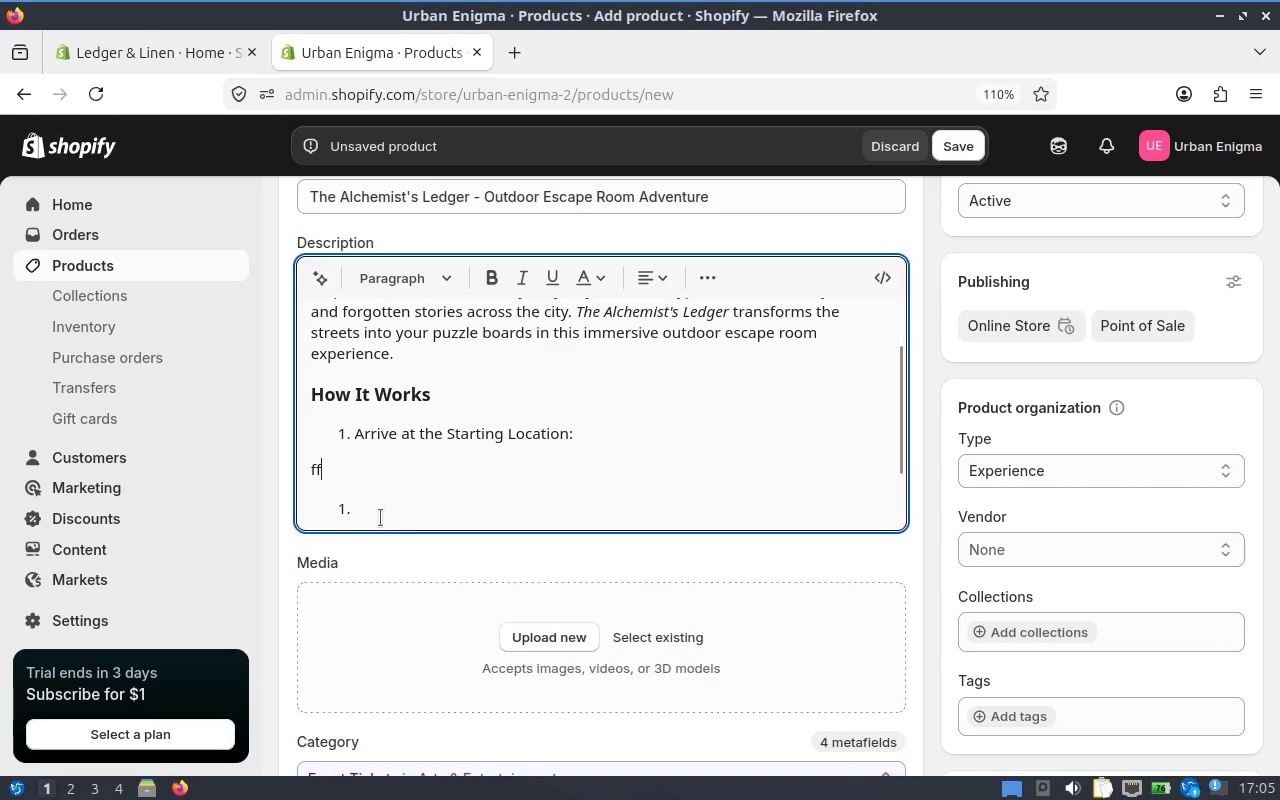 
left_click_drag(start_coordinate=[377, 518], to_coordinate=[308, 475])
 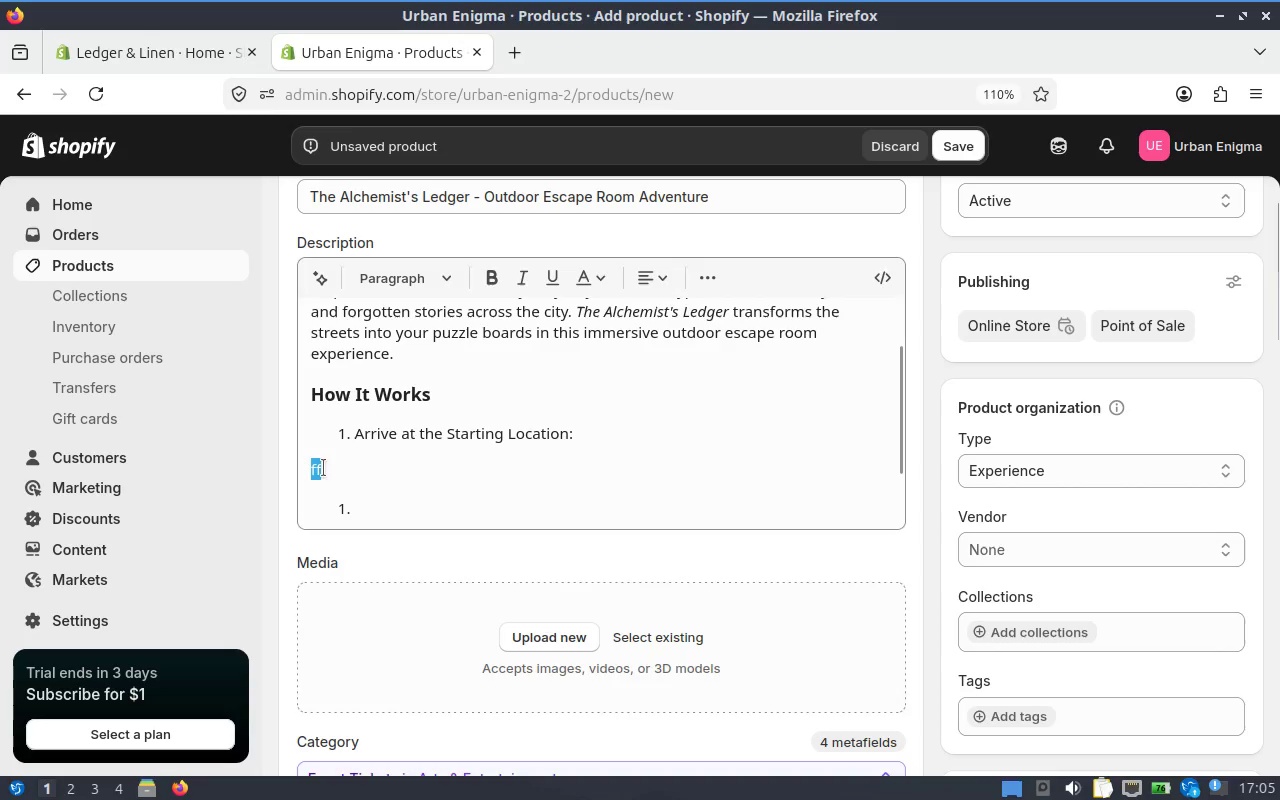 
left_click([355, 481])
 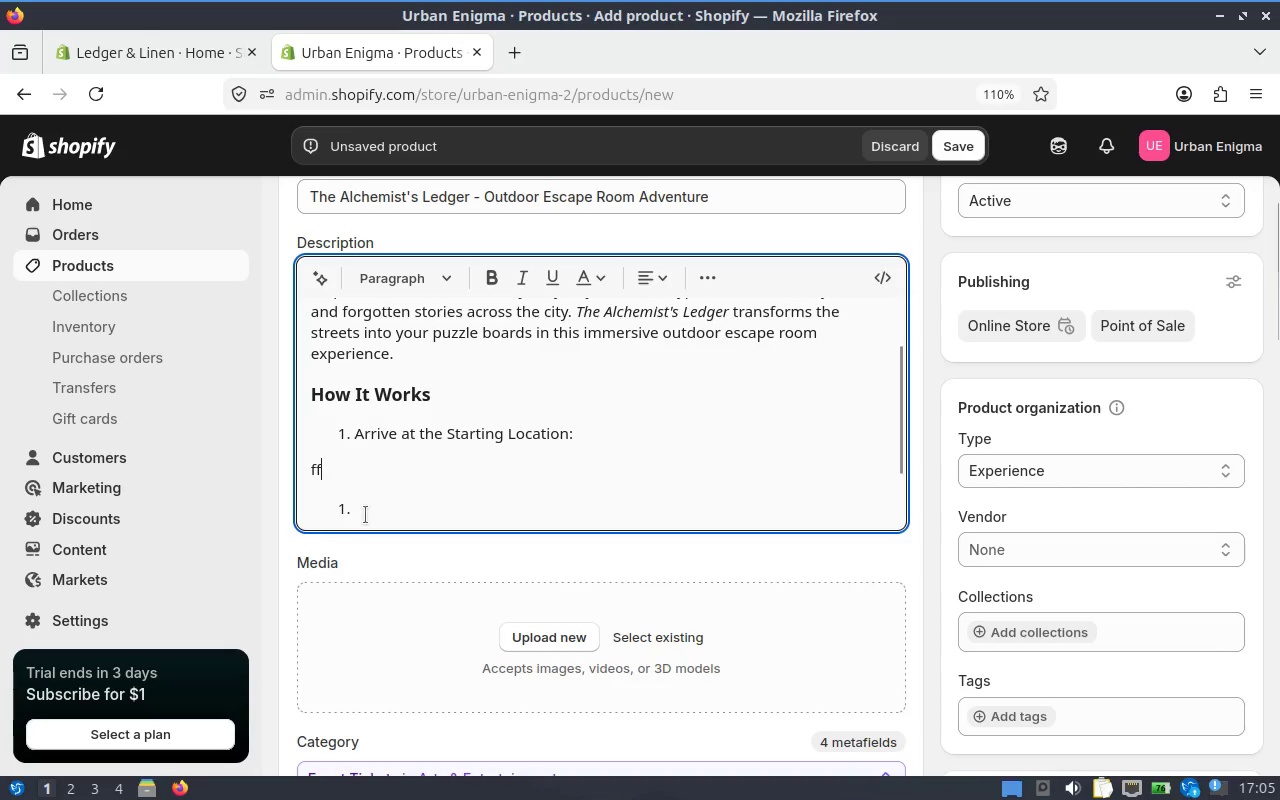 
left_click_drag(start_coordinate=[365, 516], to_coordinate=[314, 475])
 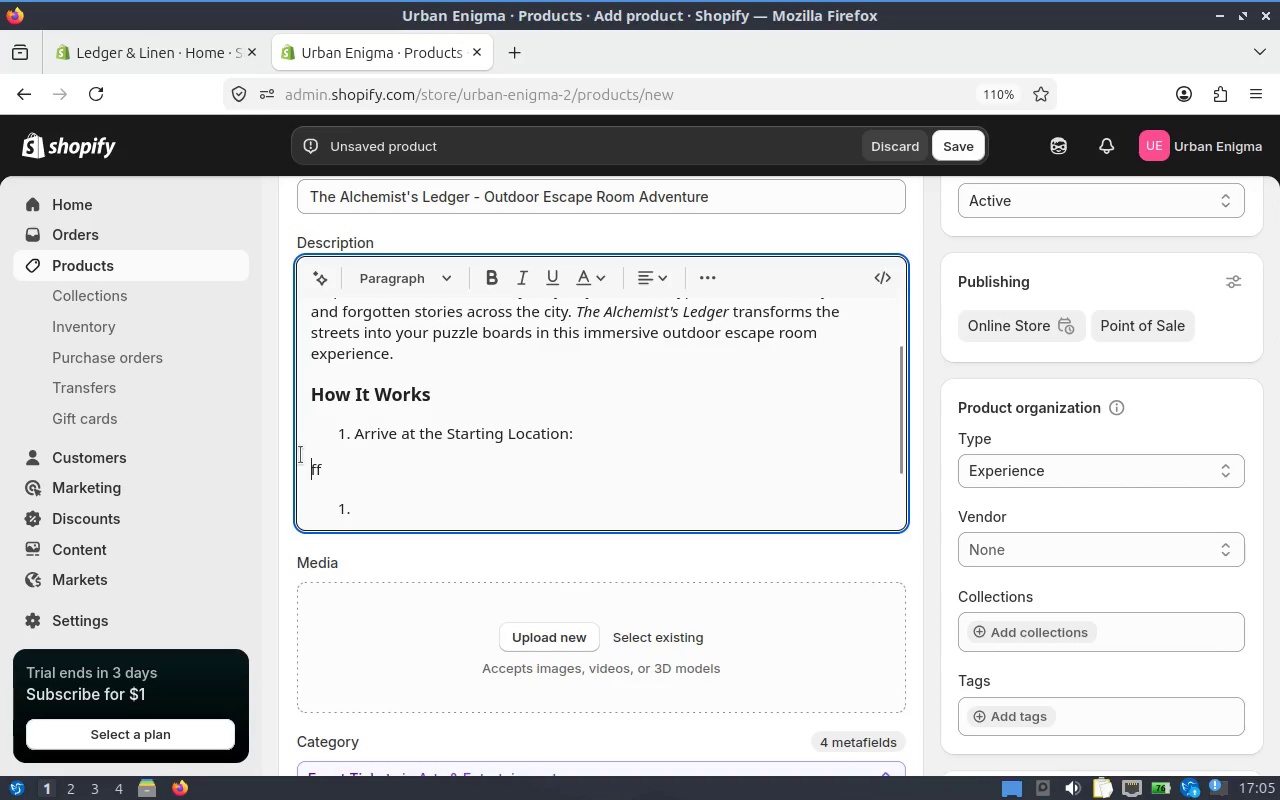 
left_click_drag(start_coordinate=[305, 460], to_coordinate=[395, 512])
 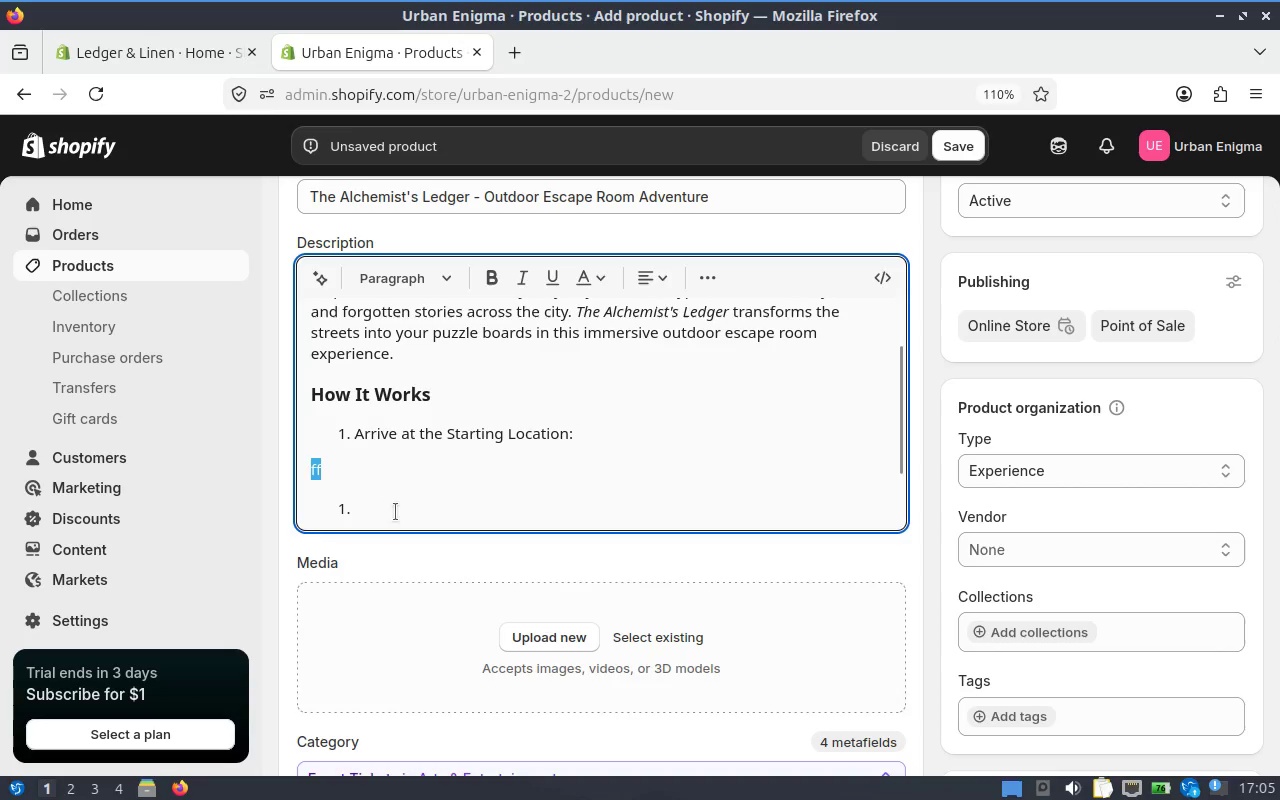 
key(Backspace)
 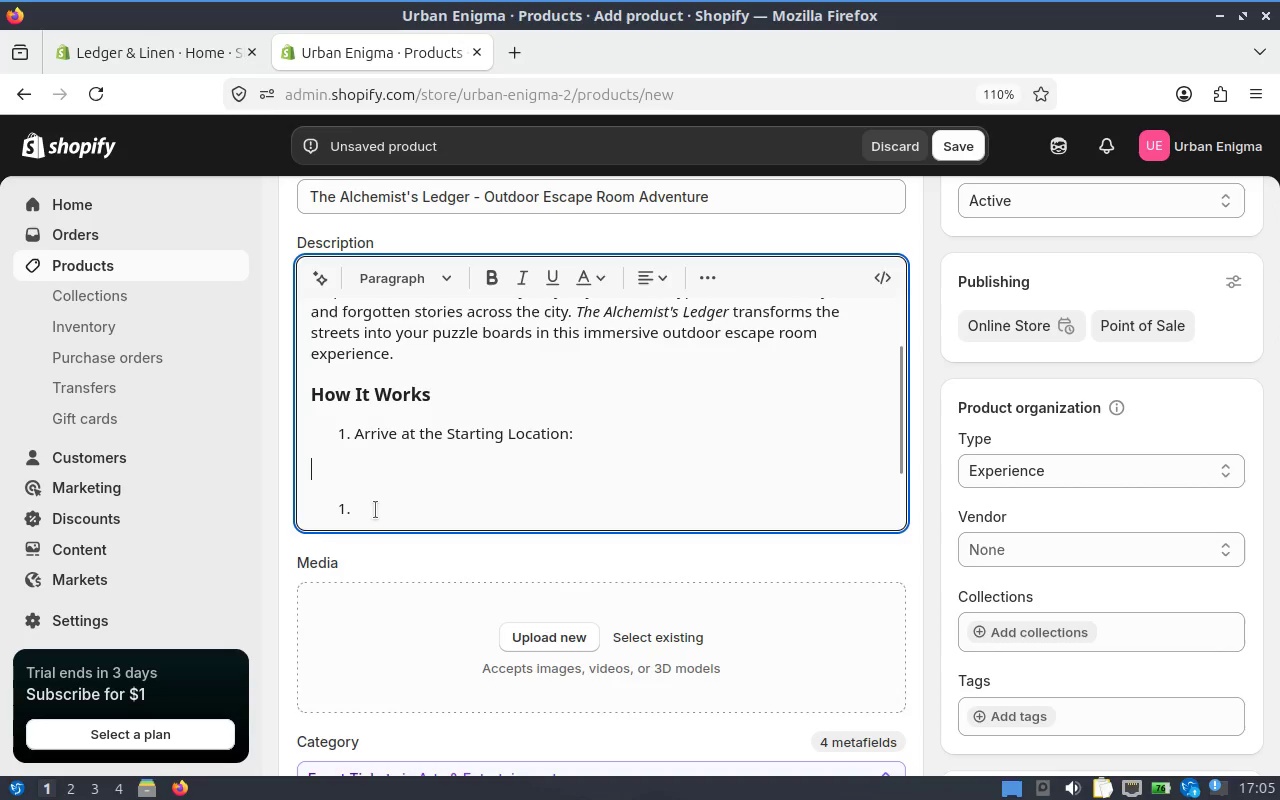 
key(Backspace)
 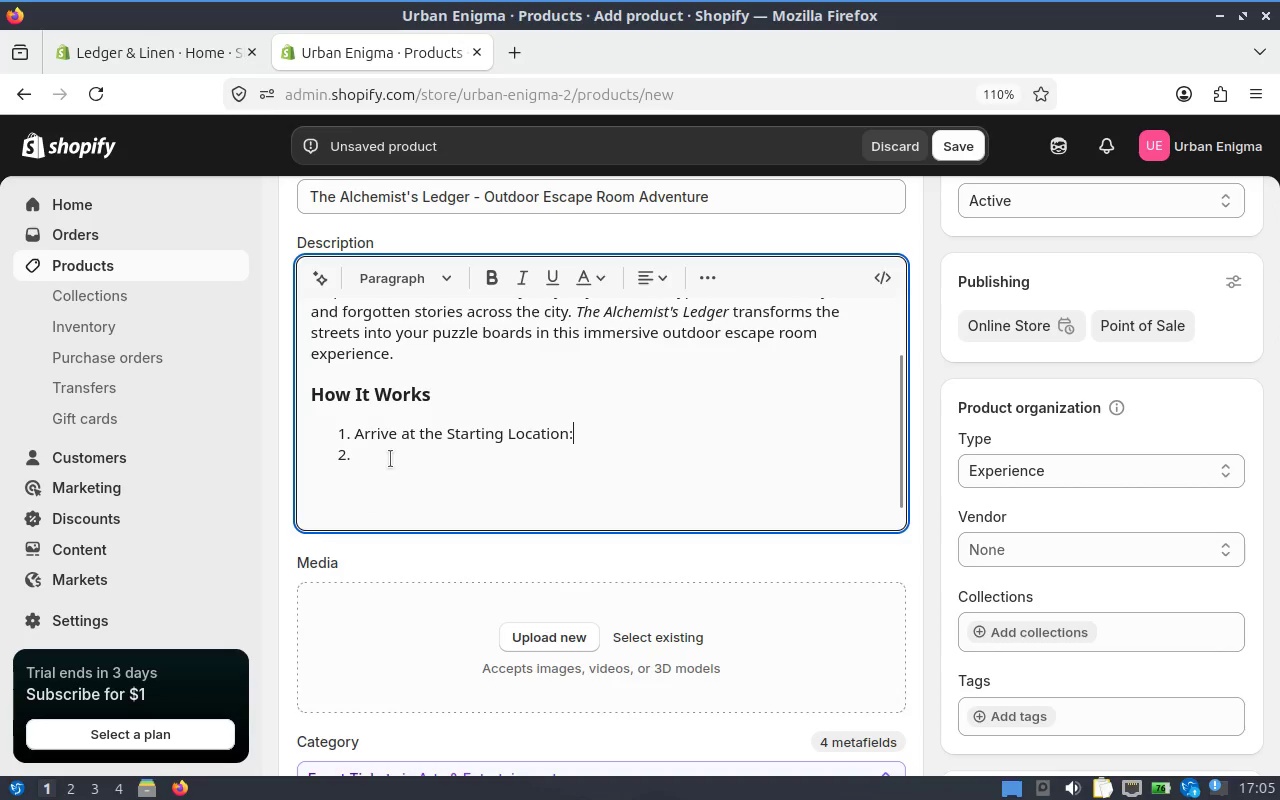 
left_click([391, 458])
 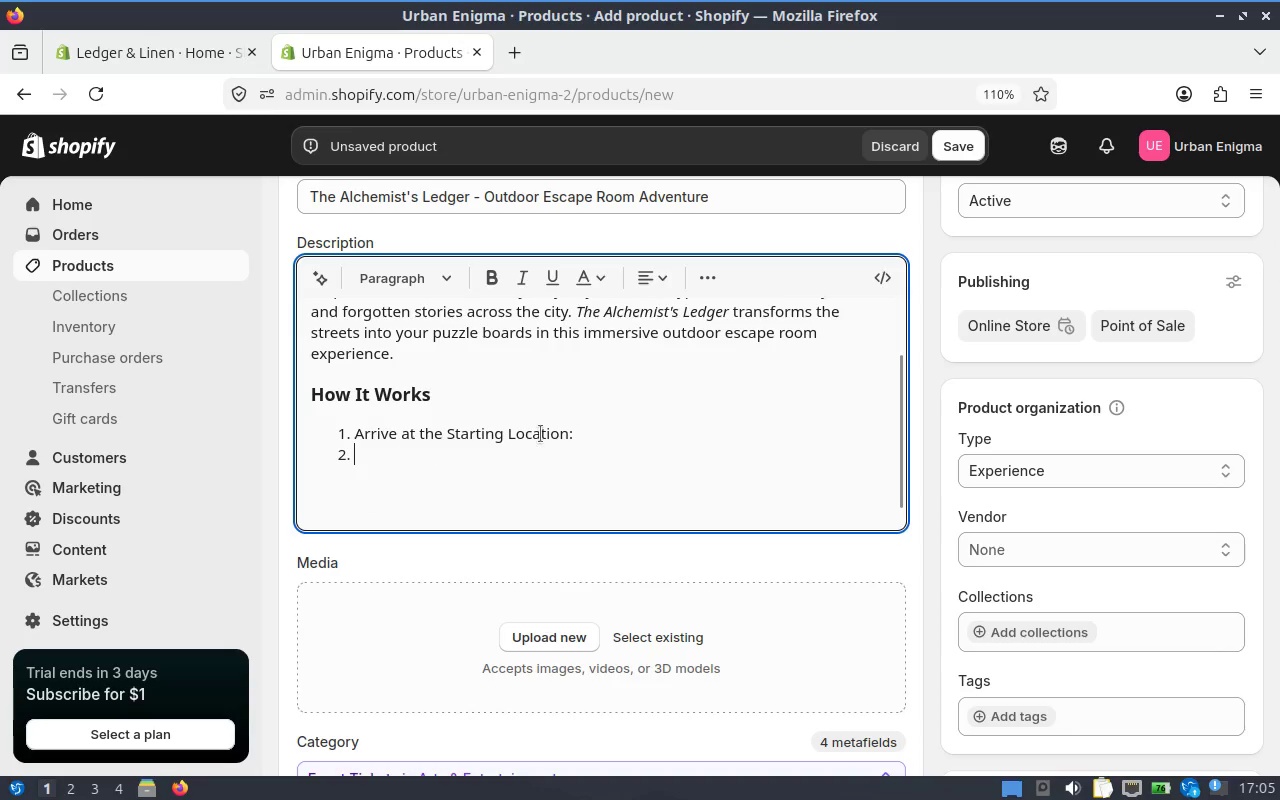 
left_click([540, 434])
 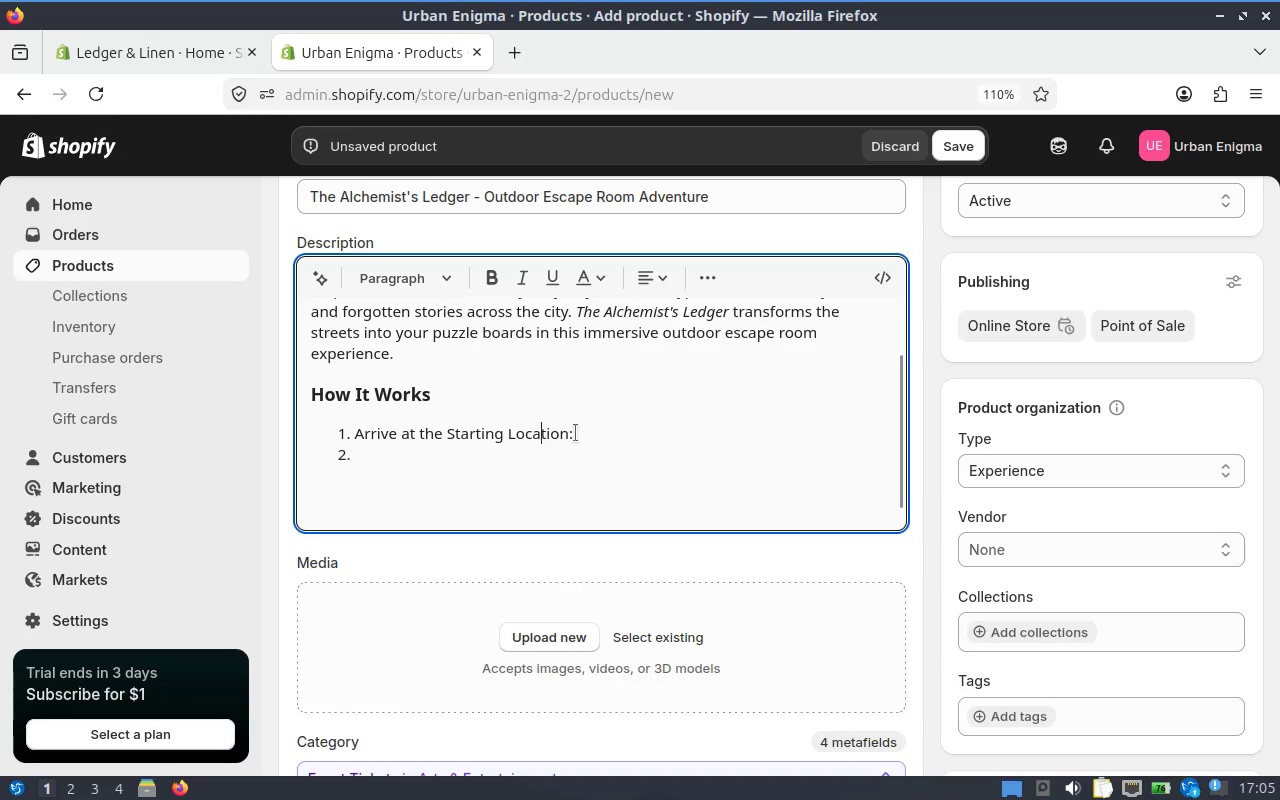 
left_click([677, 440])
 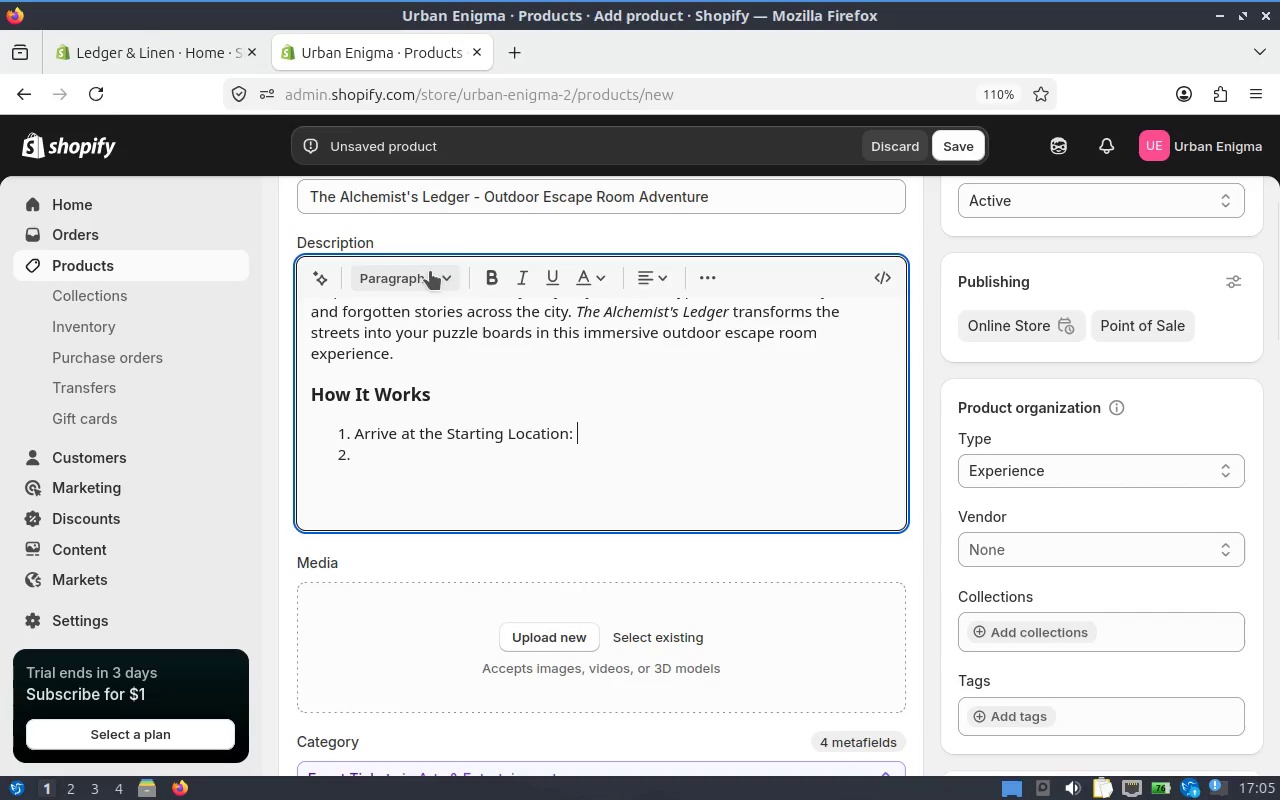 
key(Backspace)
 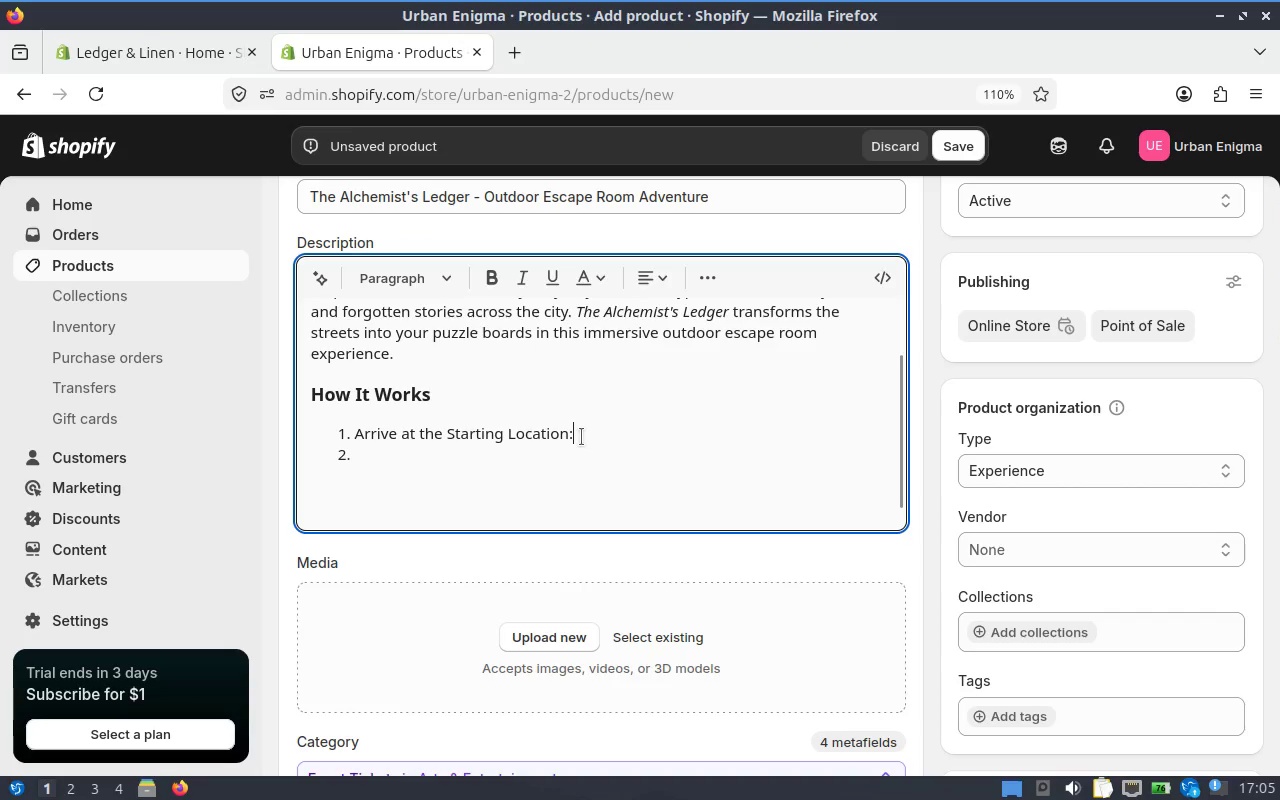 
left_click_drag(start_coordinate=[581, 437], to_coordinate=[352, 435])
 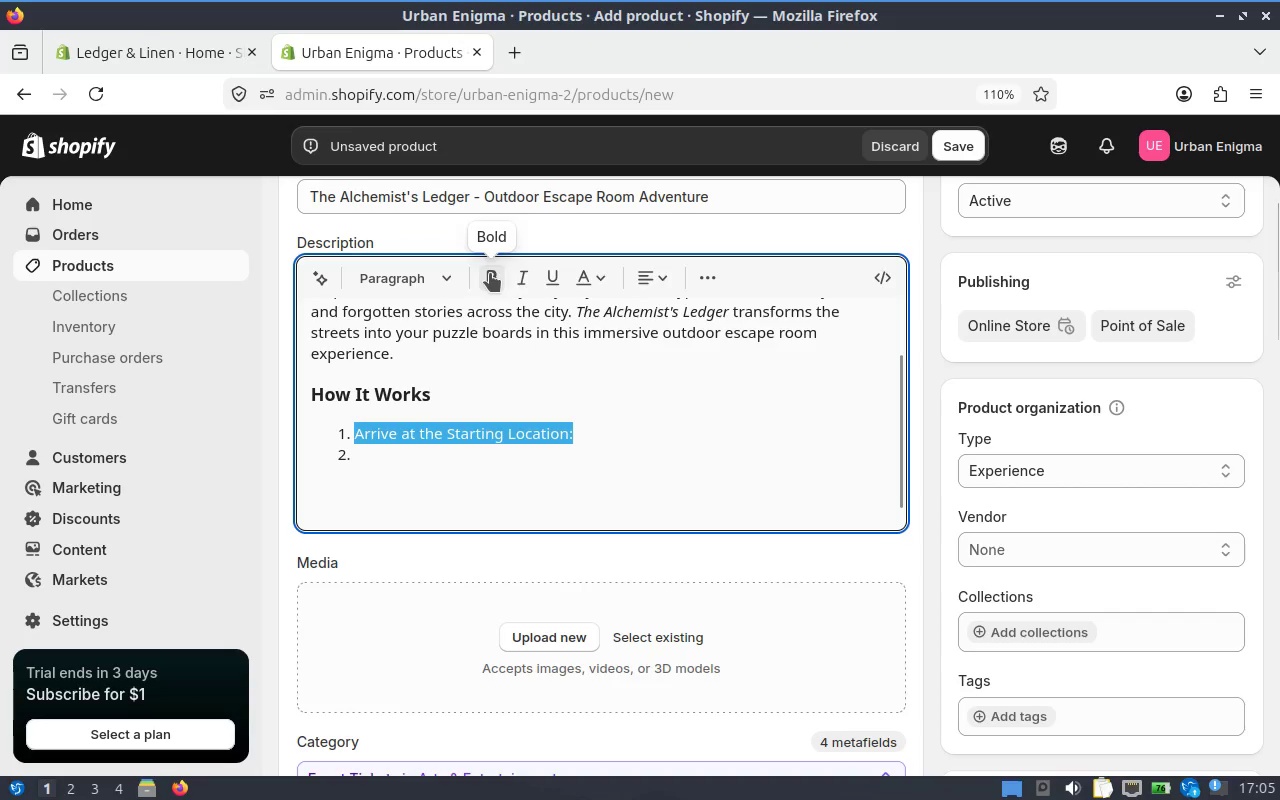 
left_click([492, 273])
 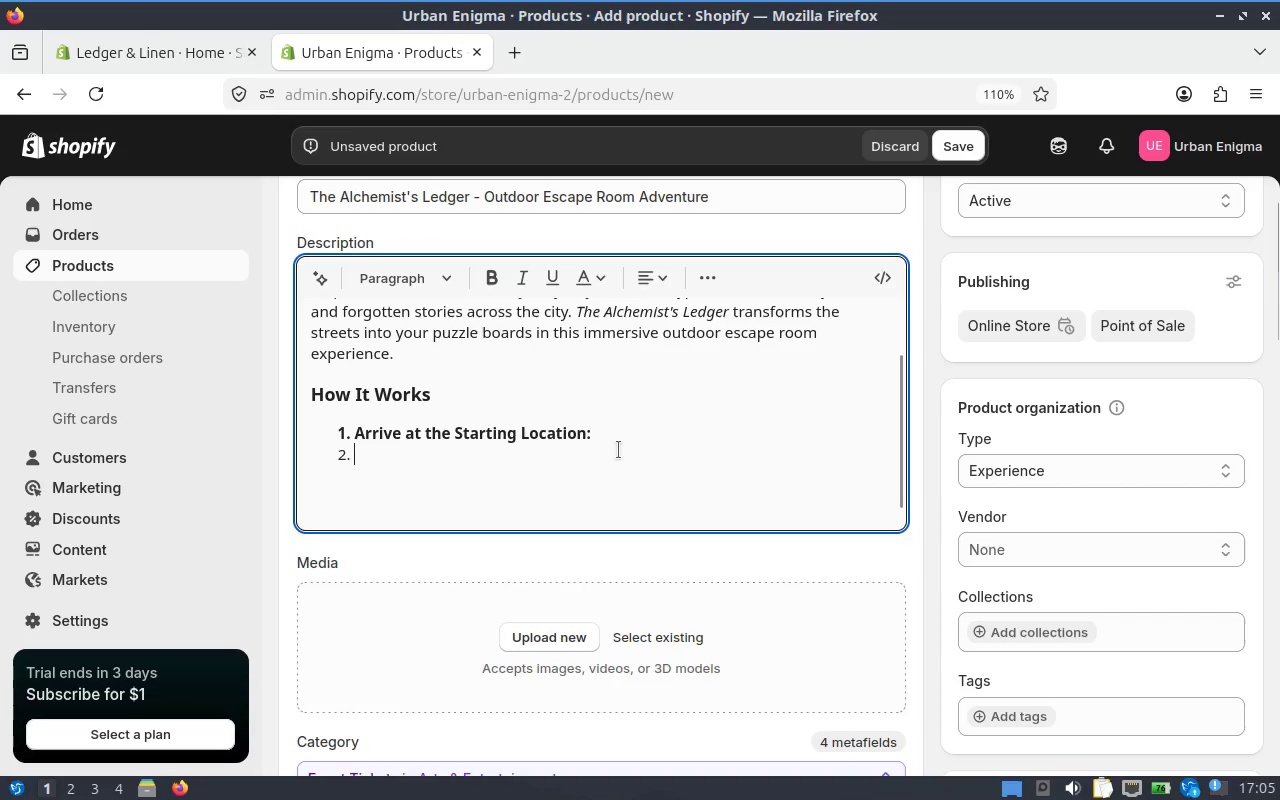 
left_click([608, 440])
 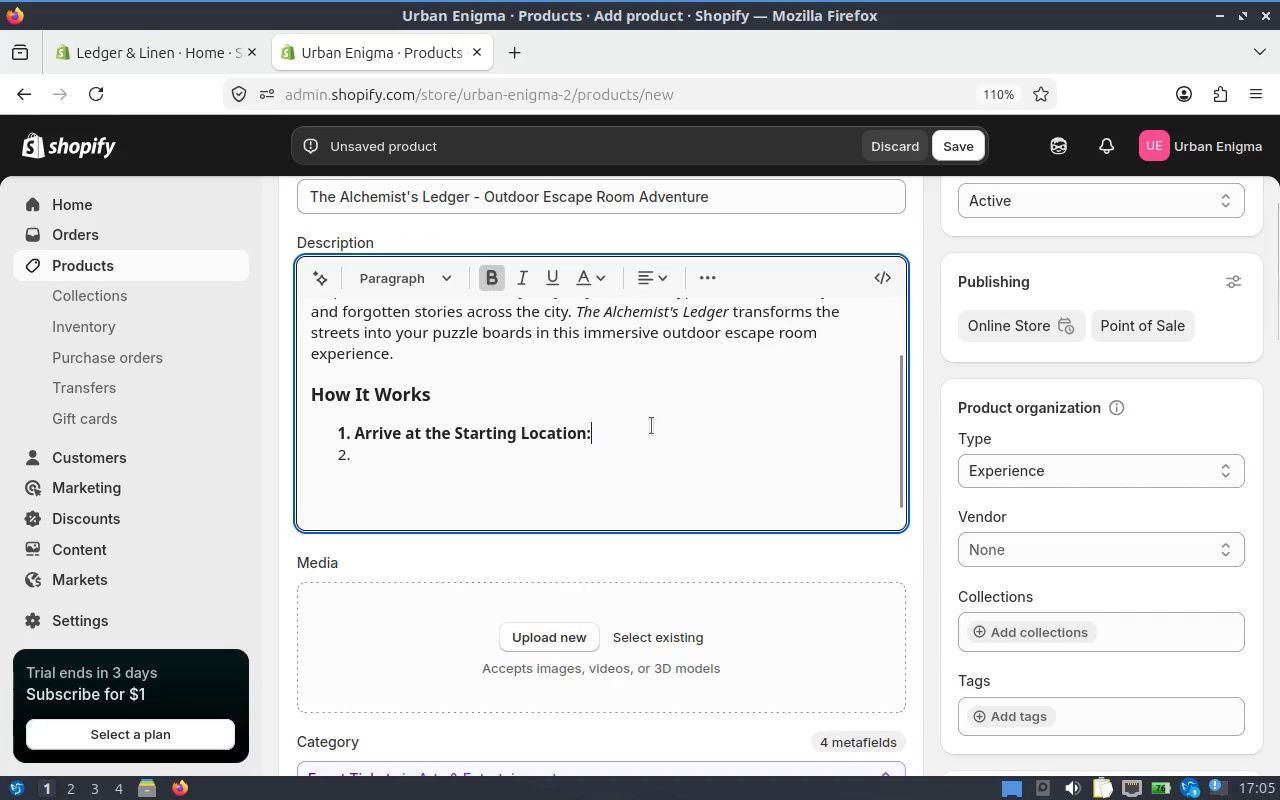 
key(Space)
 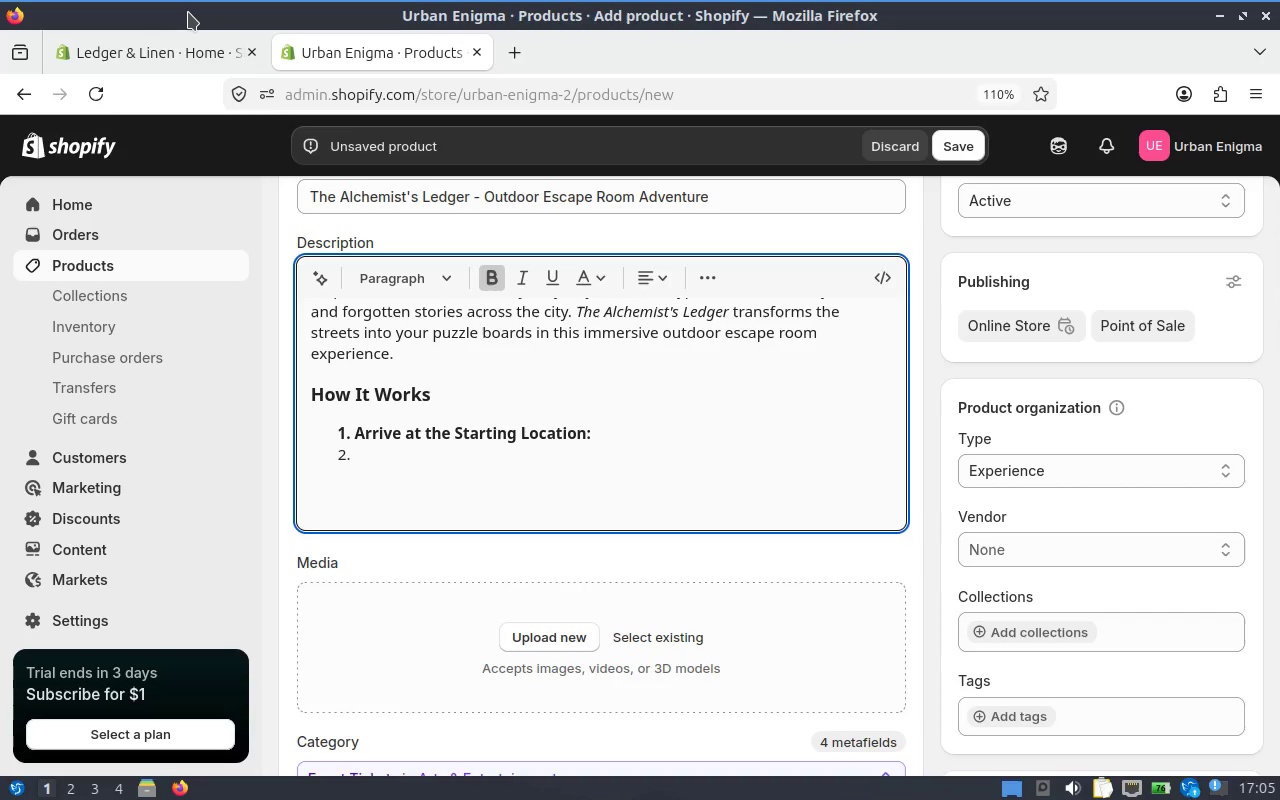 
wait(5.61)
 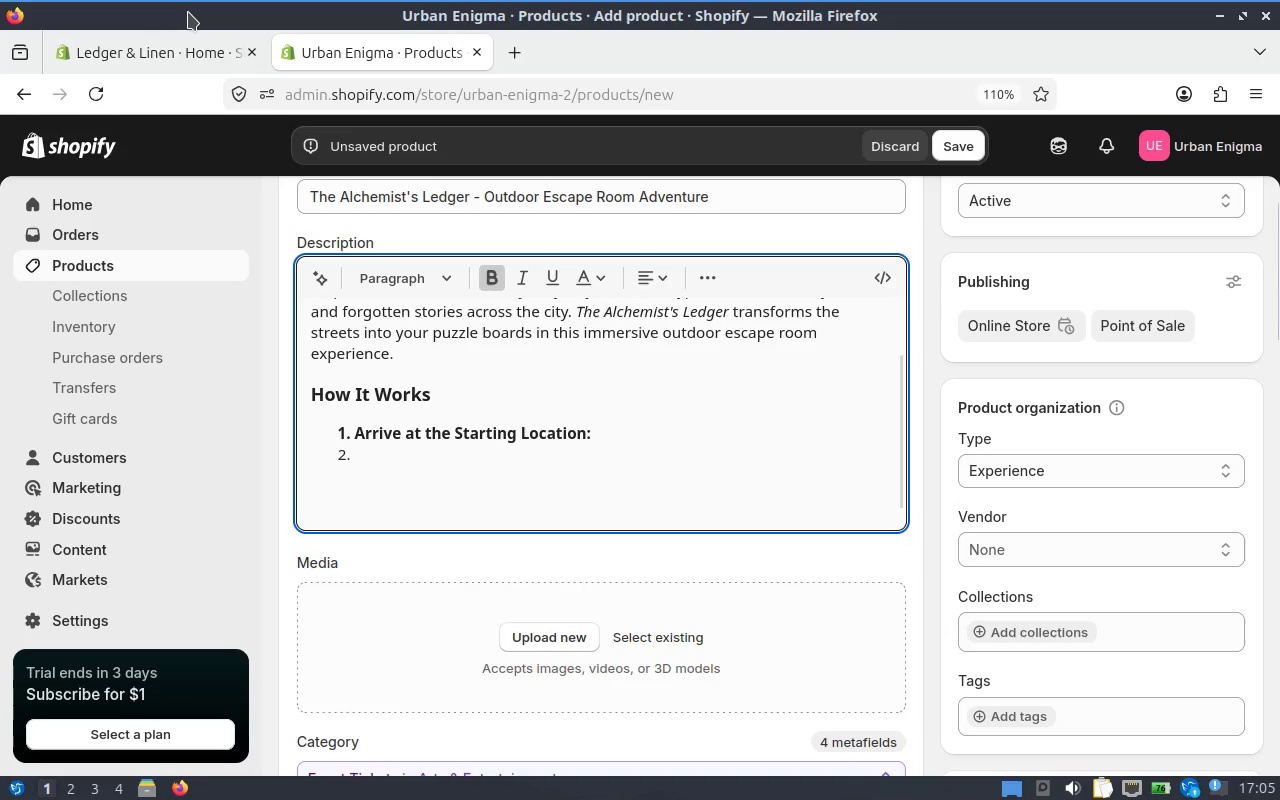 
type(He)
key(Backspace)
key(Backspace)
 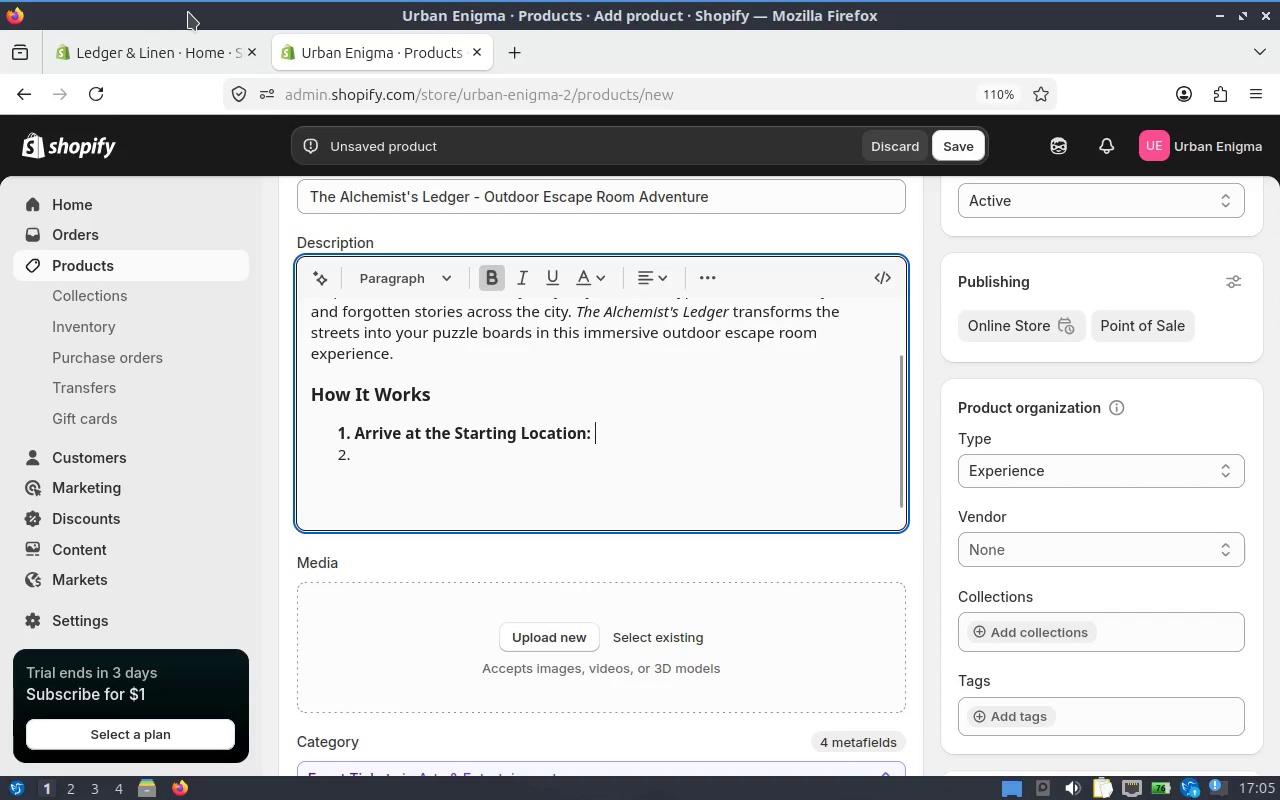 
key(Control+B)
 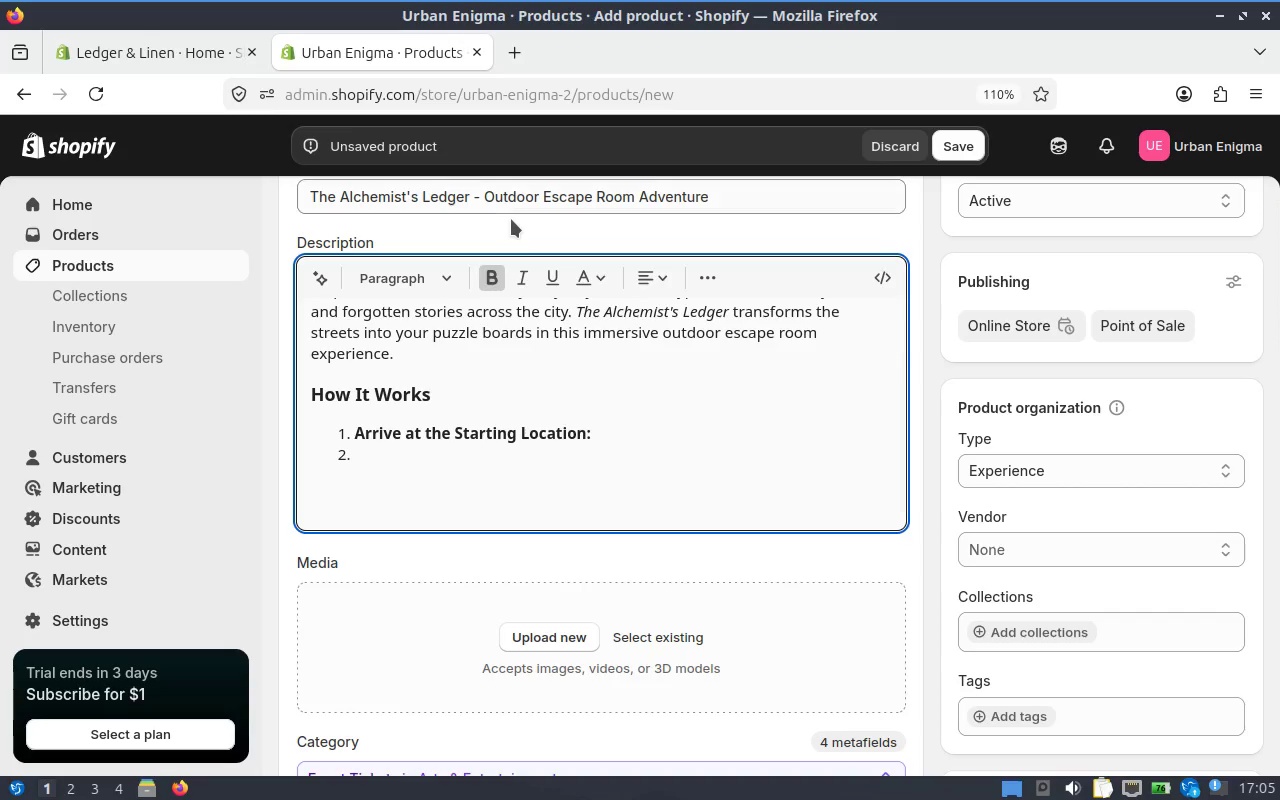 
left_click([491, 275])
 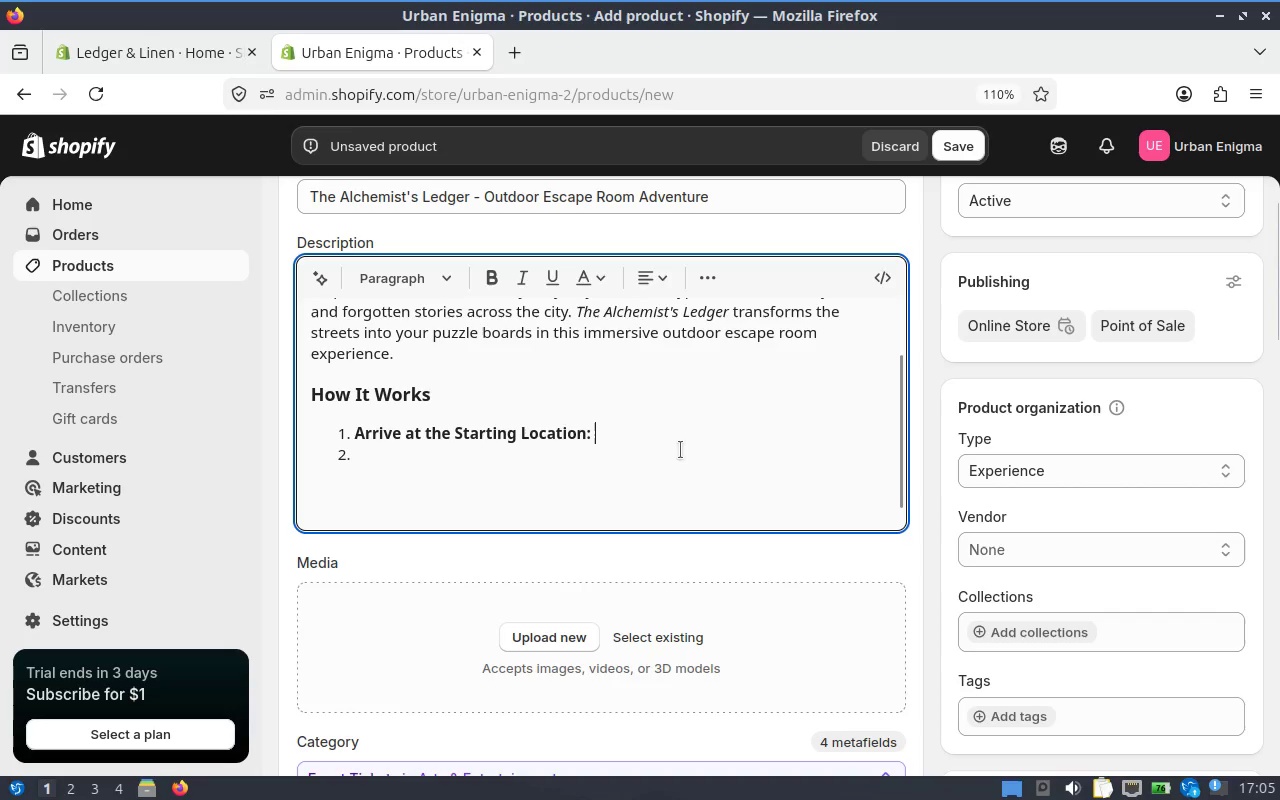 
type(He)
key(Backspace)
key(Backspace)
 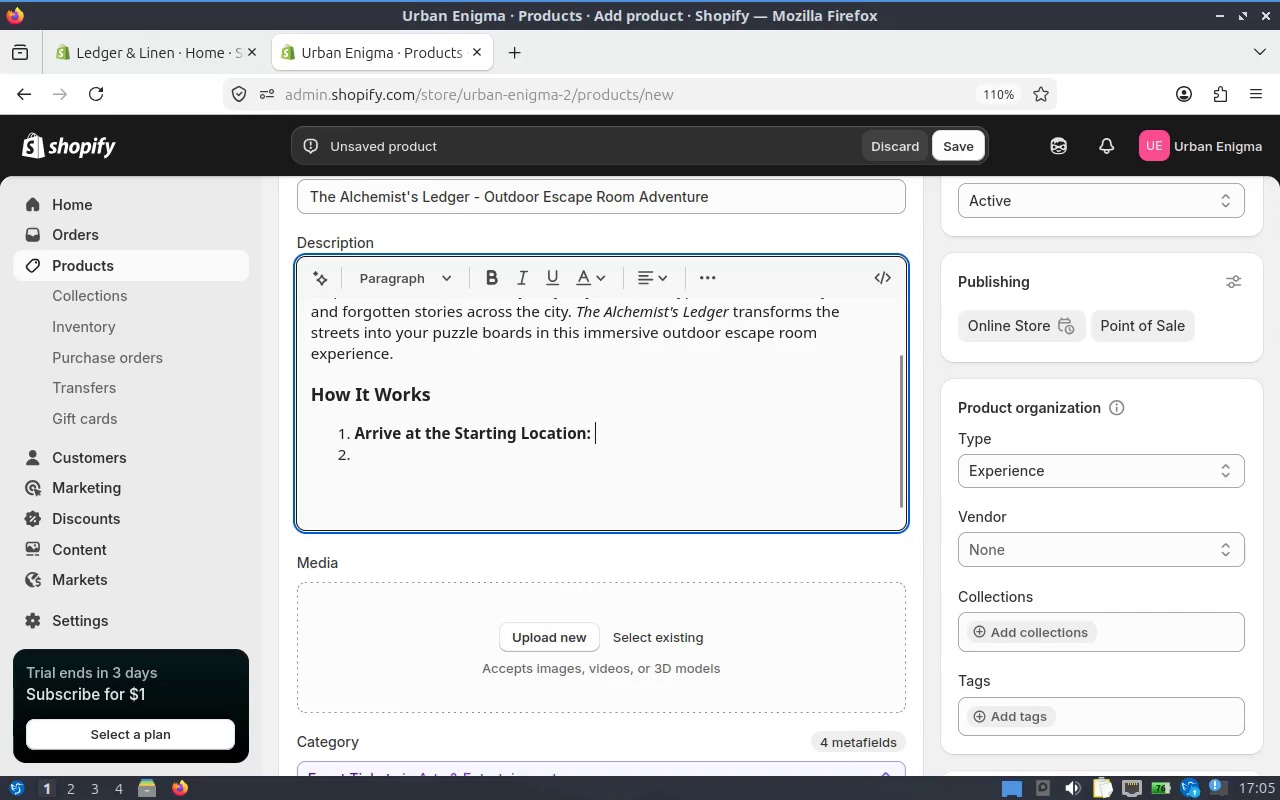 
key(G)
 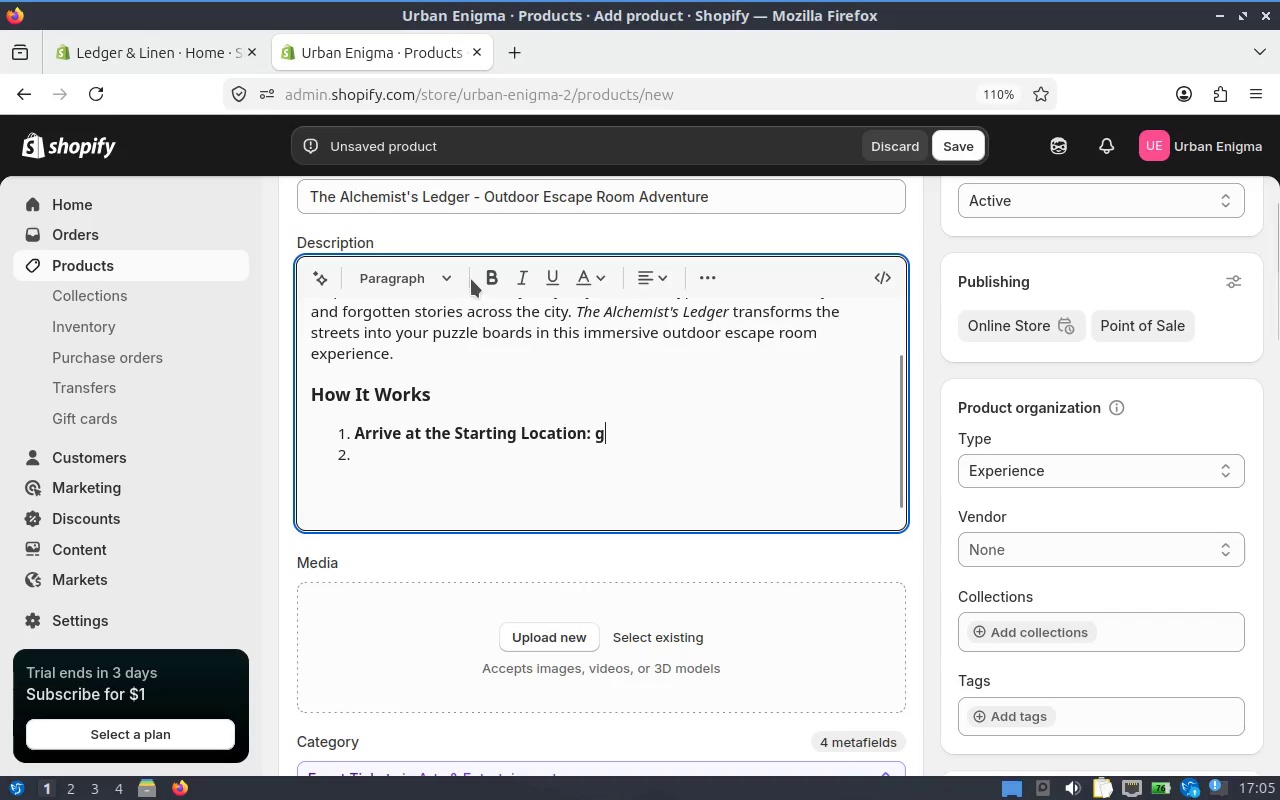 
left_click([482, 277])
 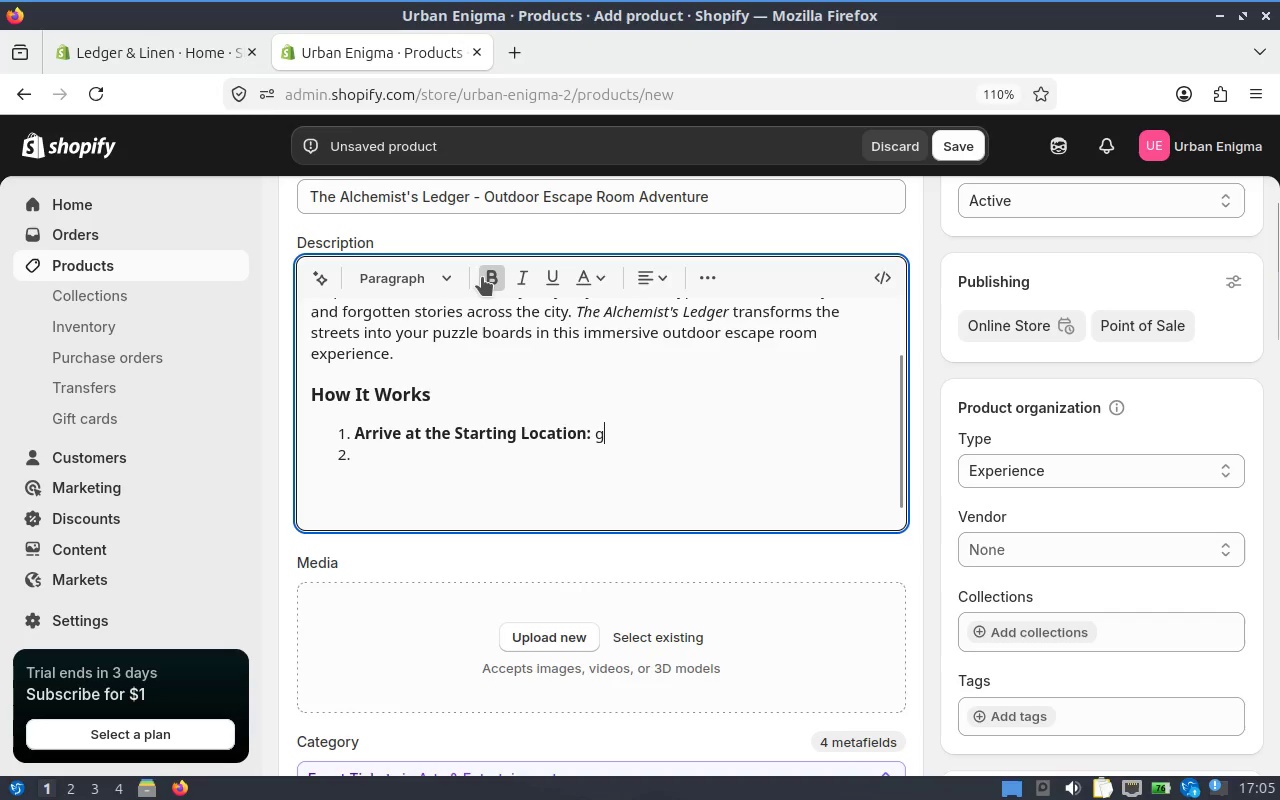 
key(G)
 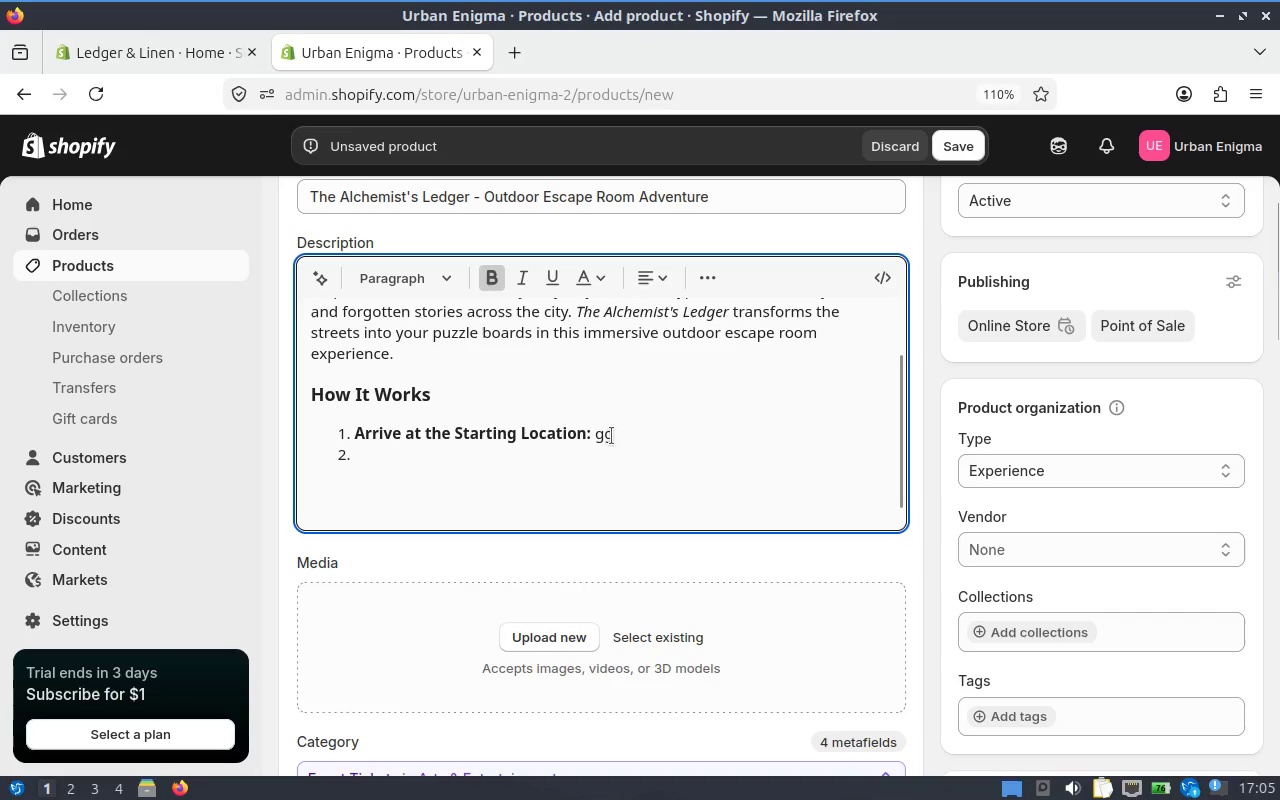 
left_click([598, 436])
 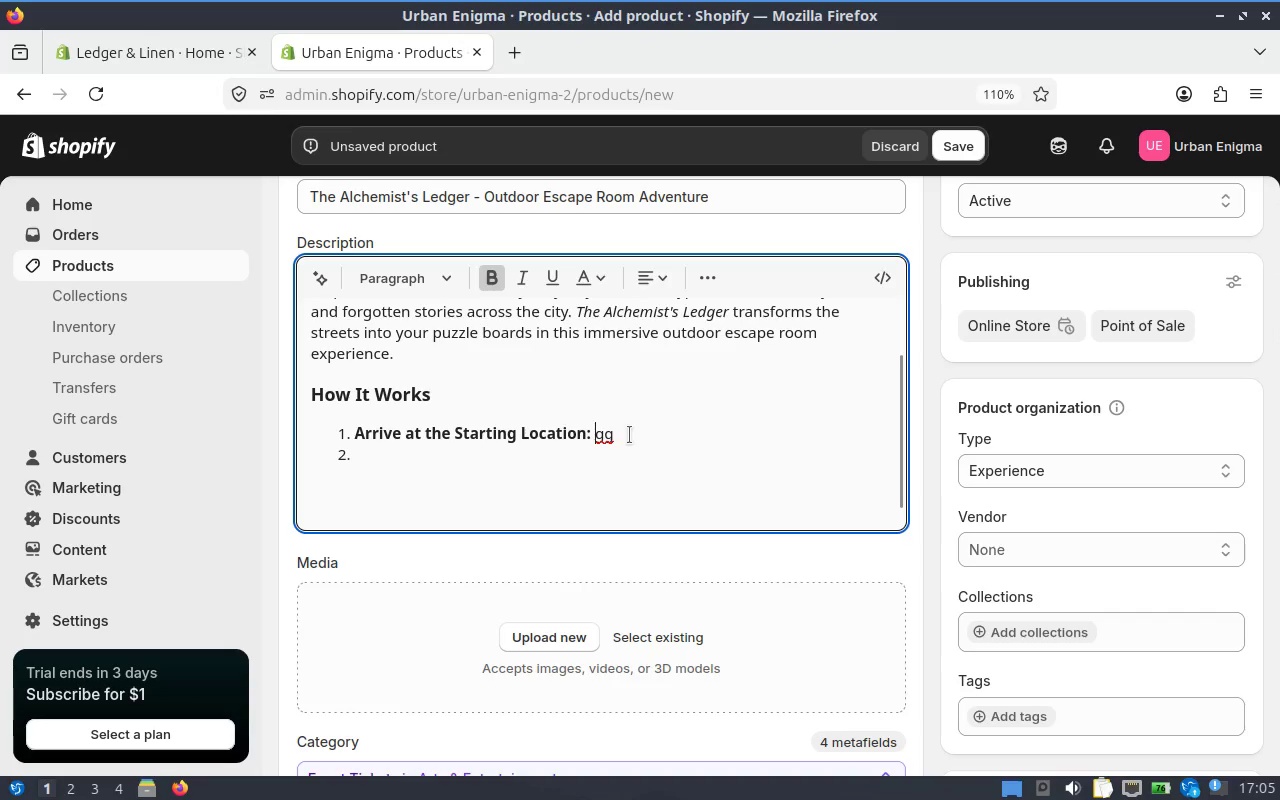 
left_click([615, 435])
 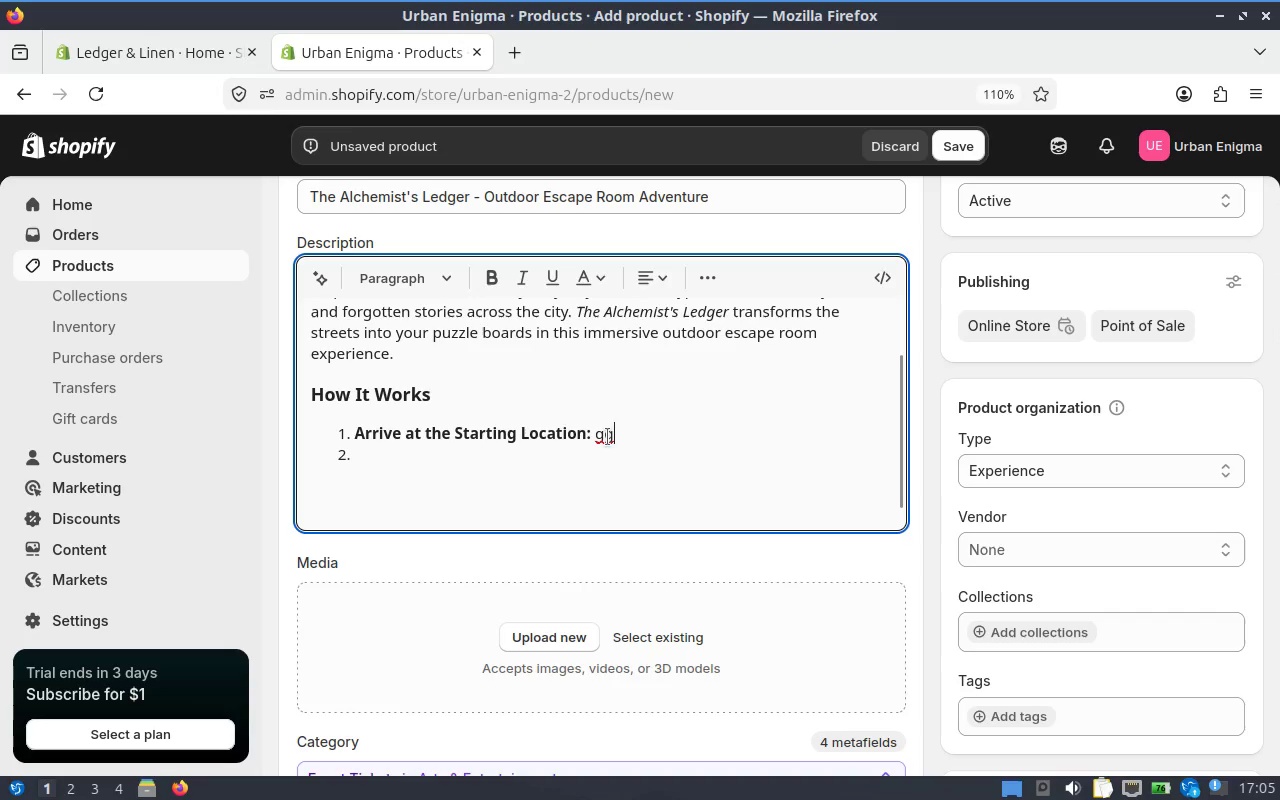 
double_click([607, 437])
 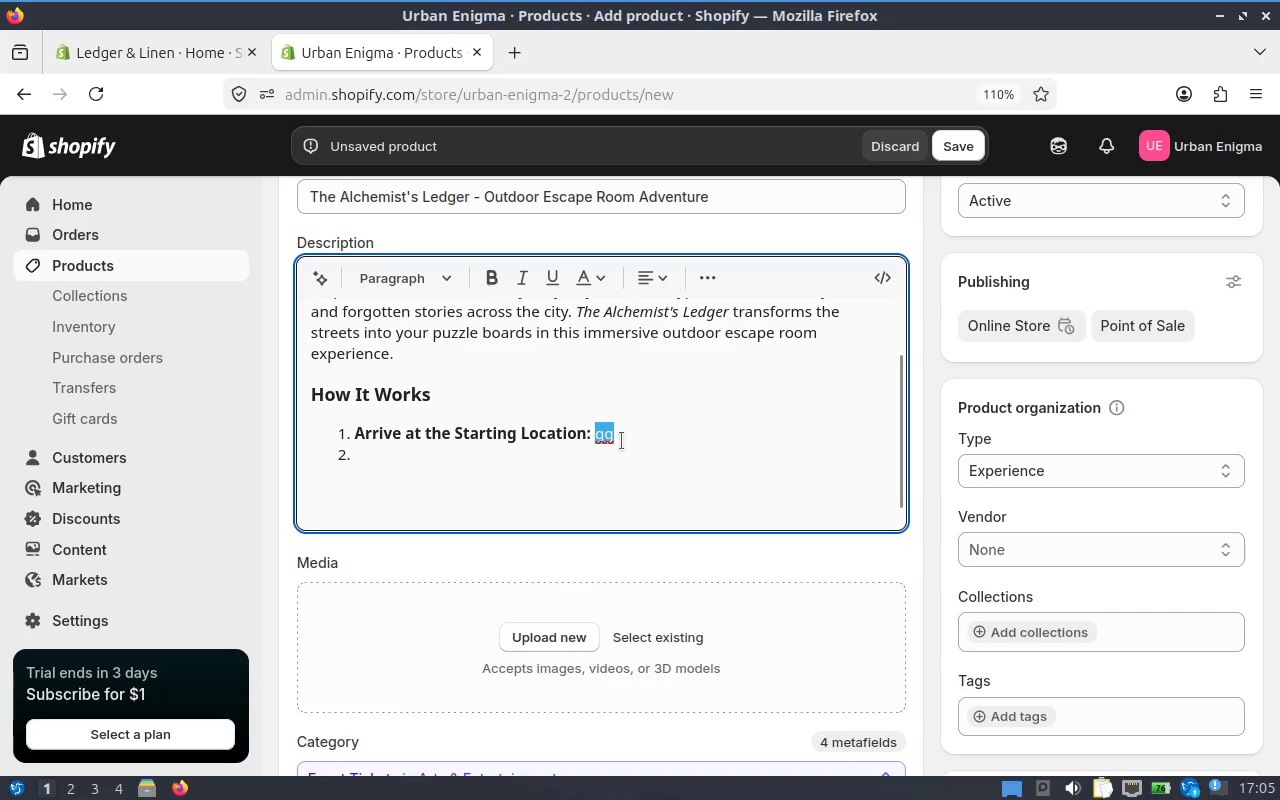 
type(Head to the designated landmark)
 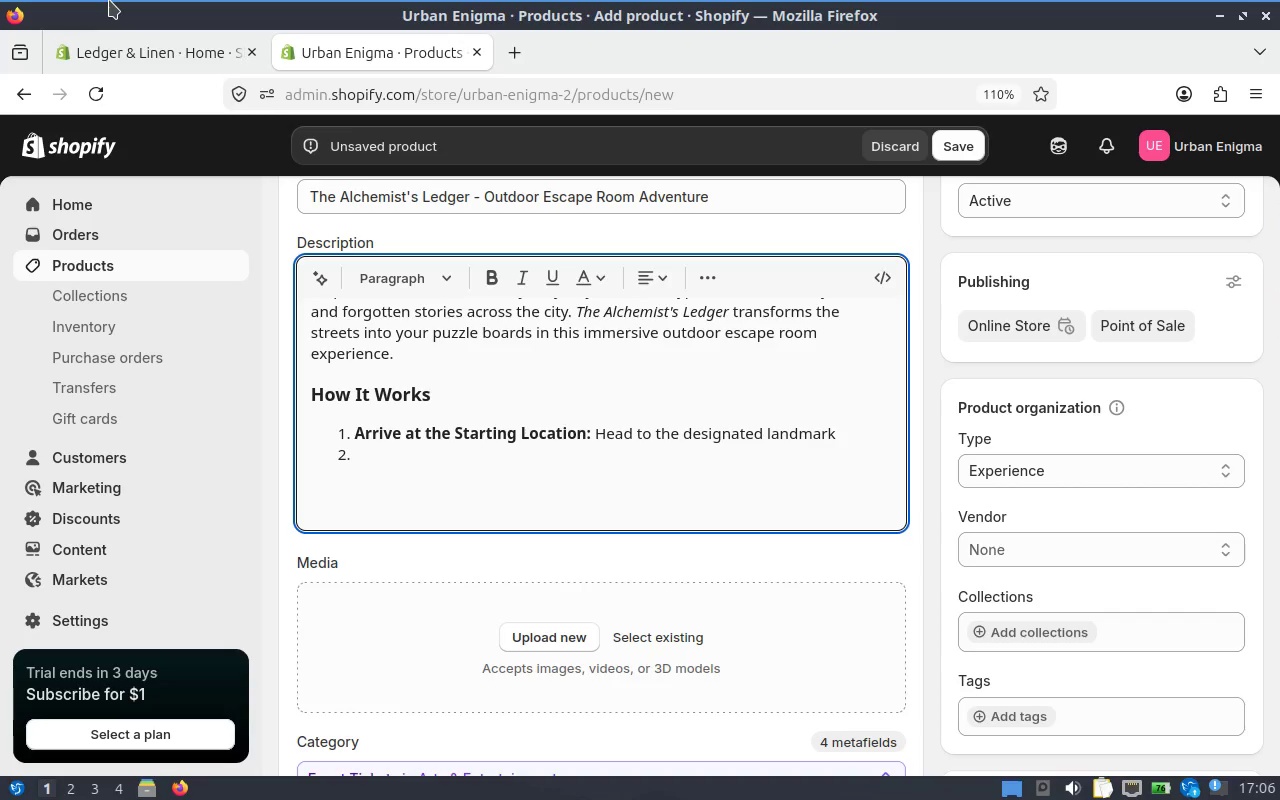 
wait(5.6)
 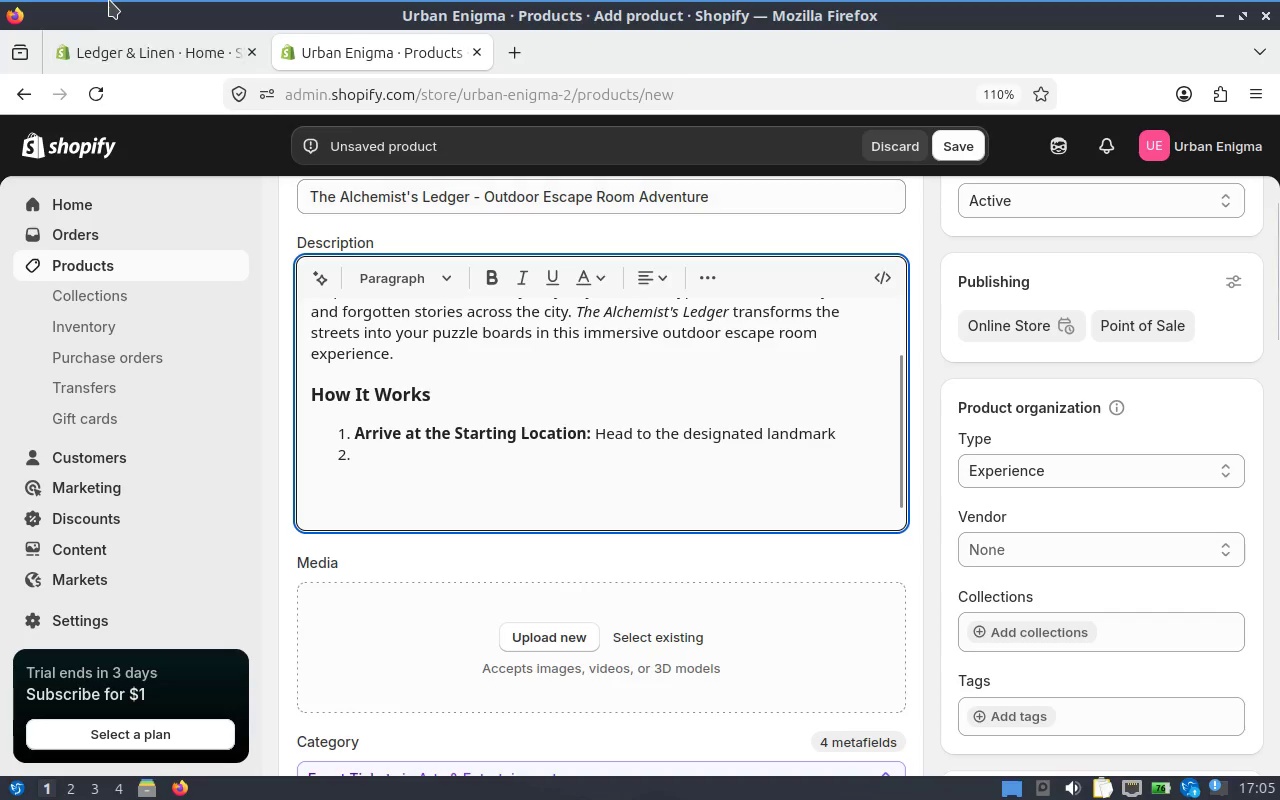 
type( ())
 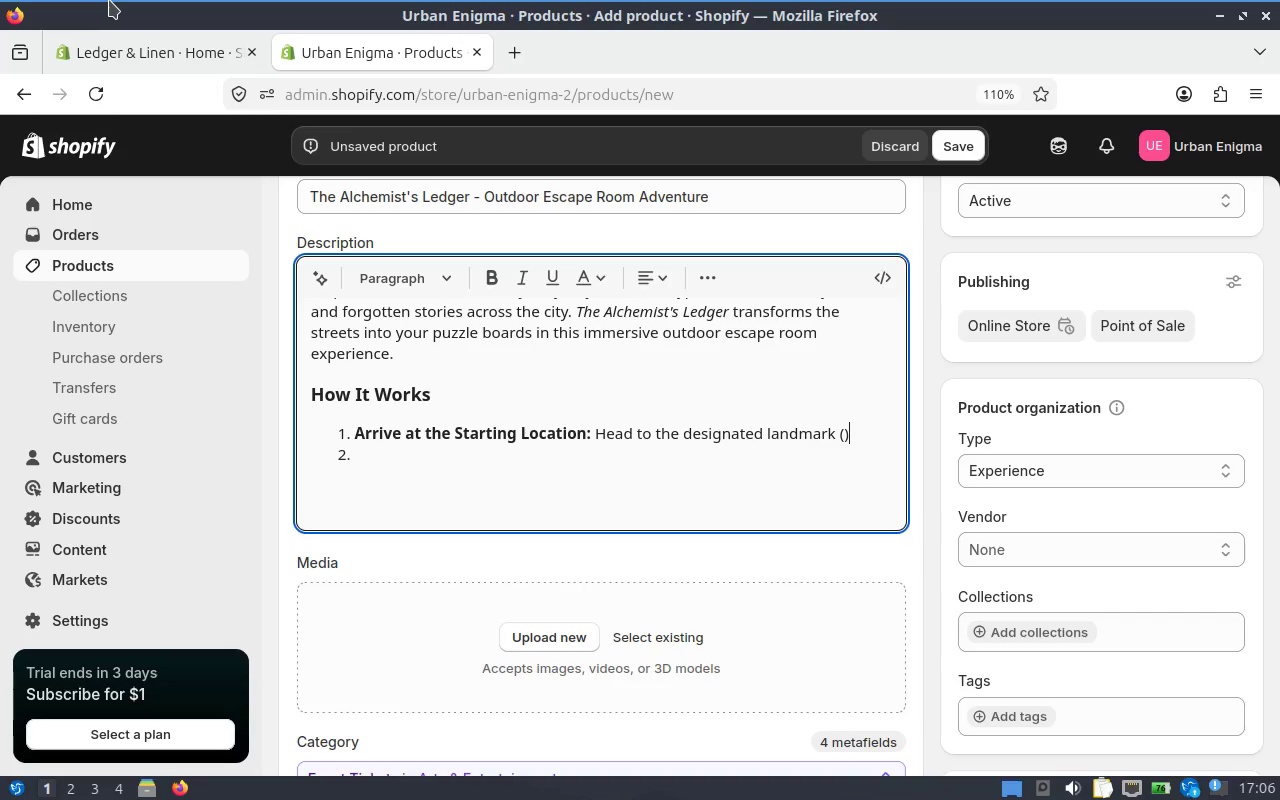 
 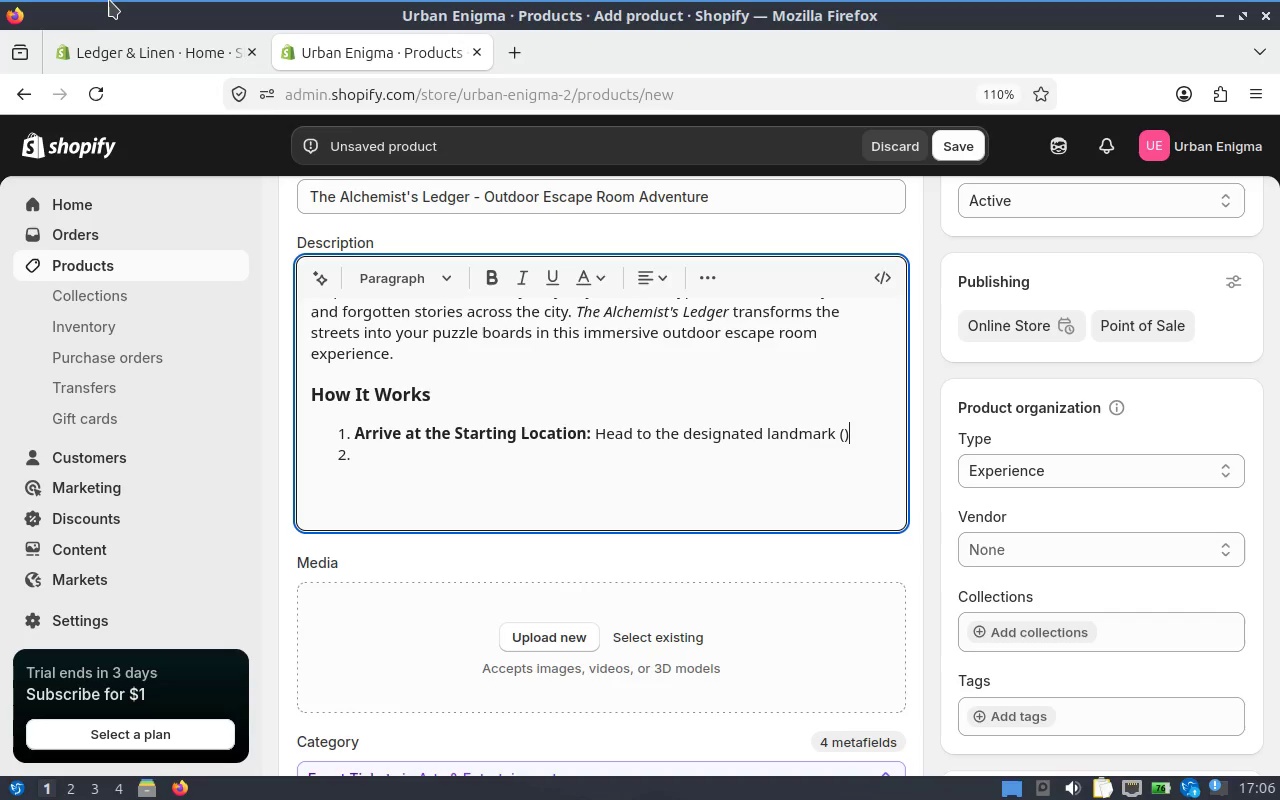 
key(ArrowLeft)
 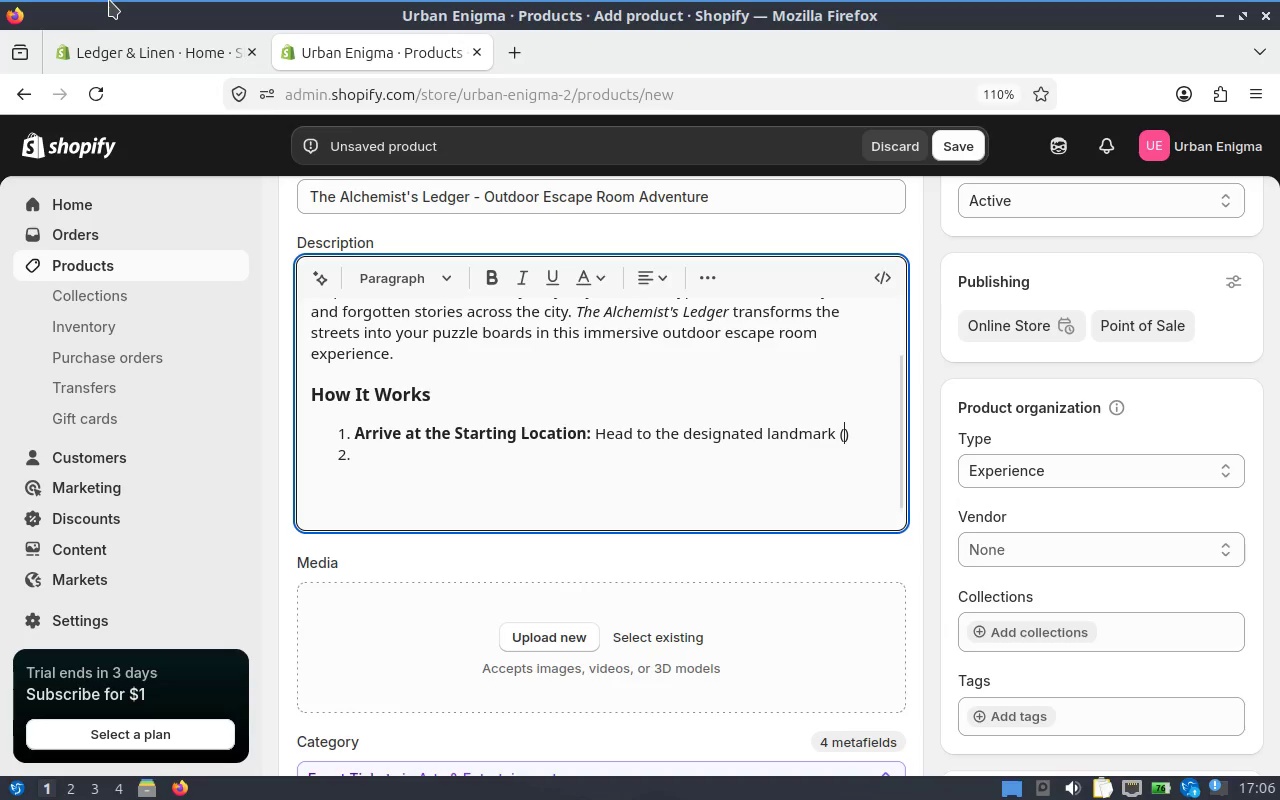 
type(Shared after booking)
 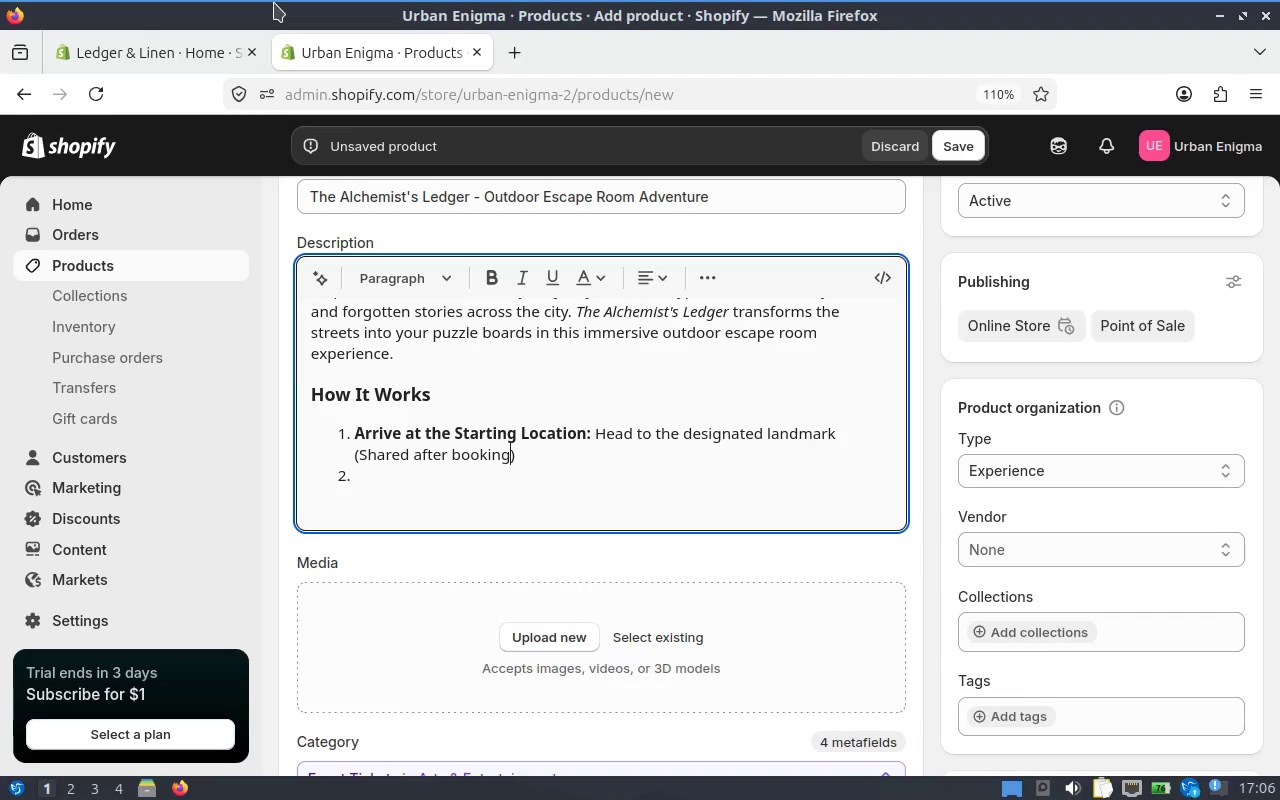 
wait(5.01)
 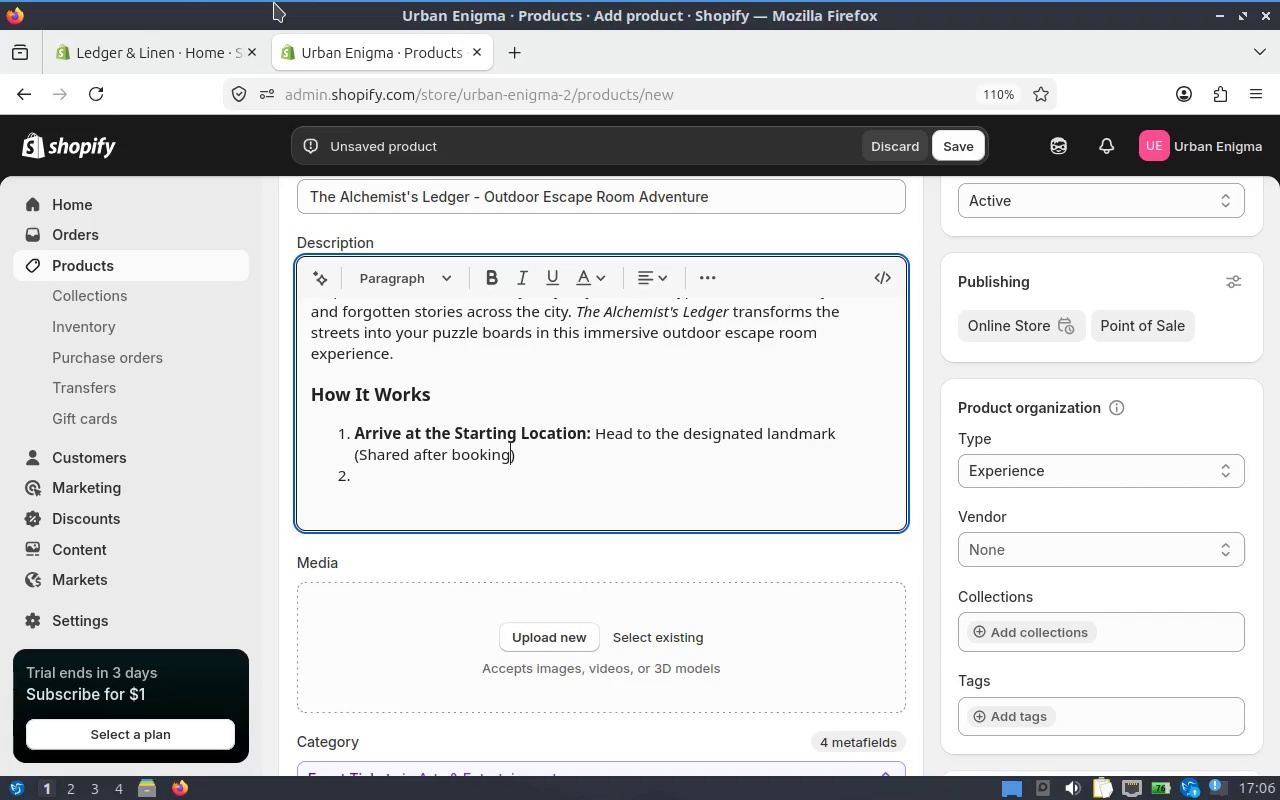 
key(ArrowRight)
 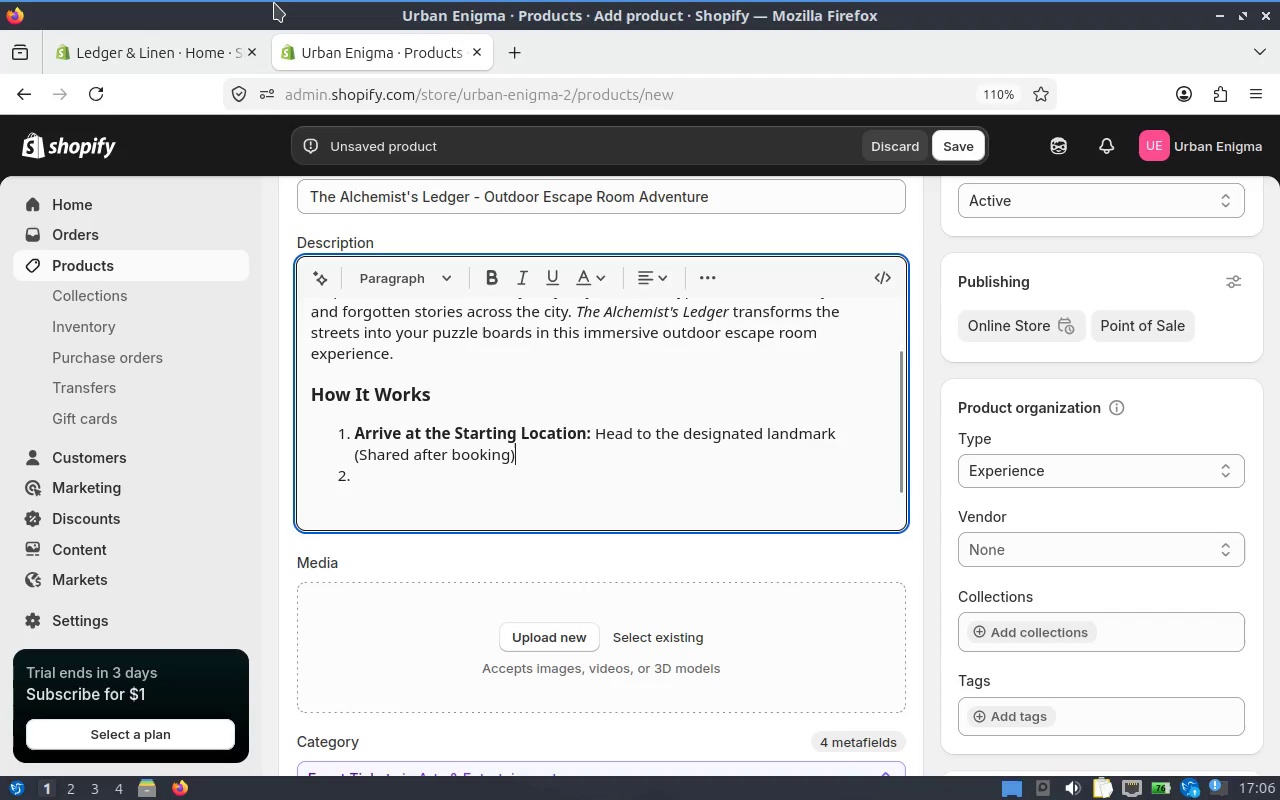 
key(Period)
 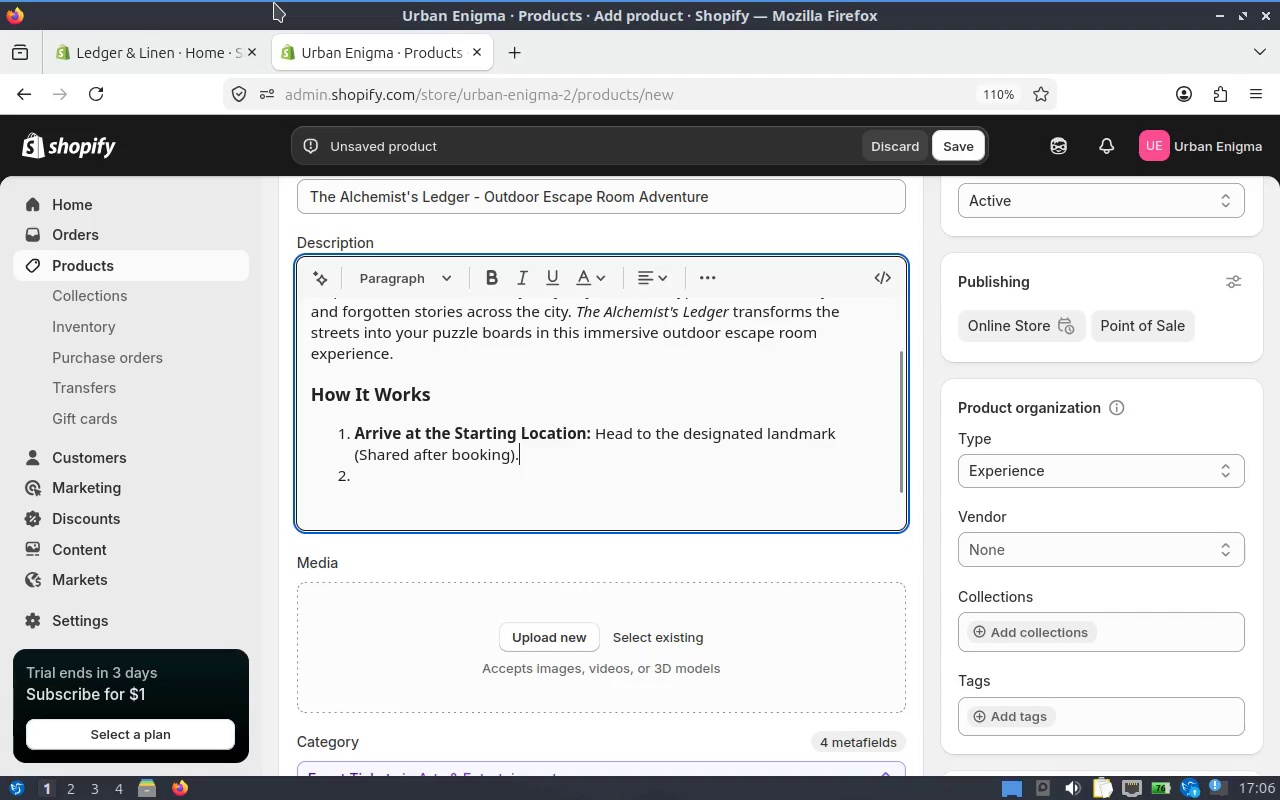 
key(ArrowDown)
 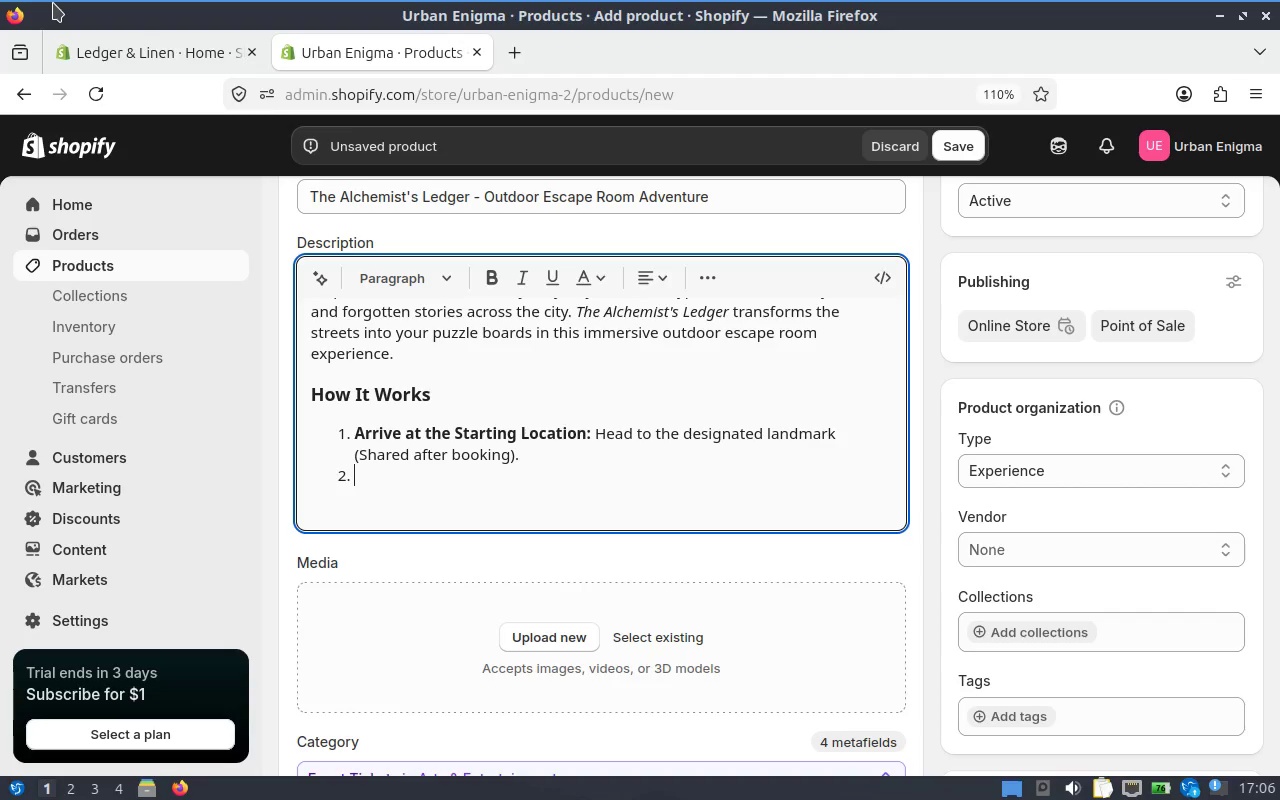 
wait(7.98)
 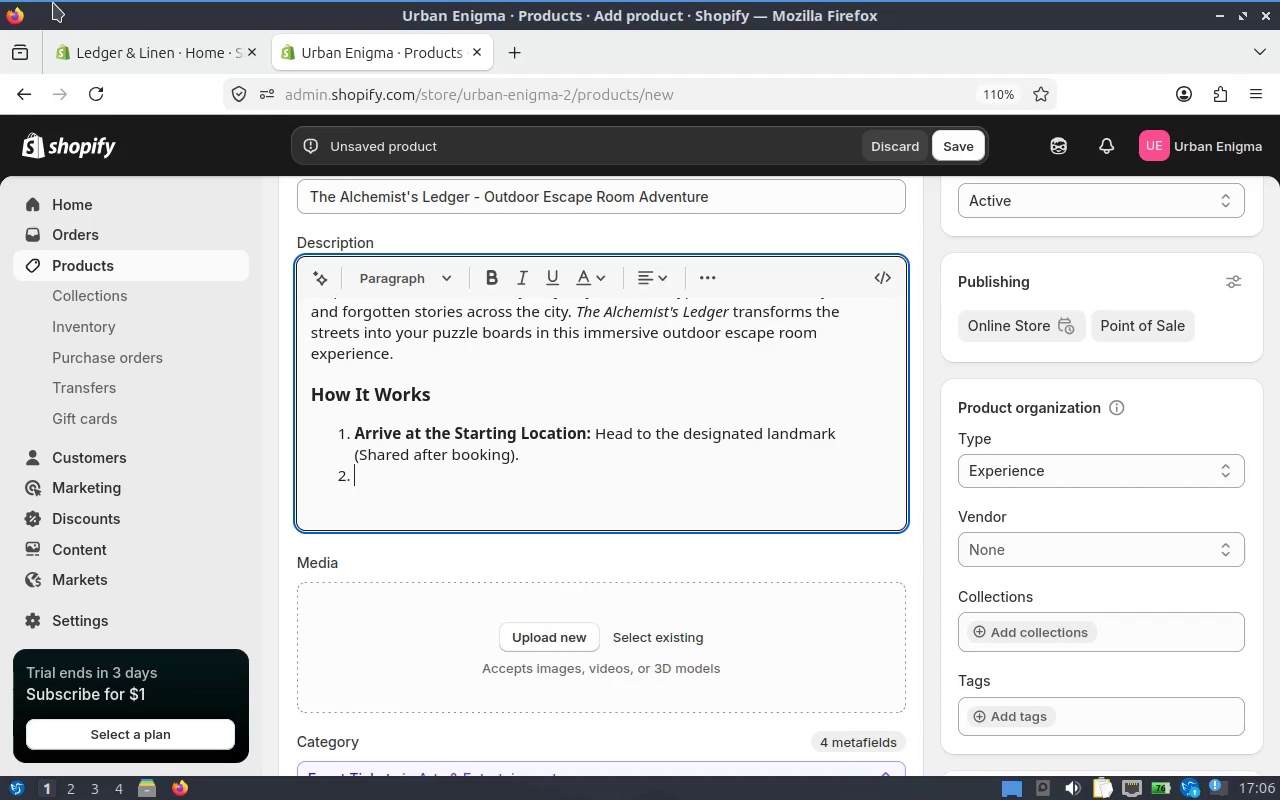 
left_click([502, 291])
 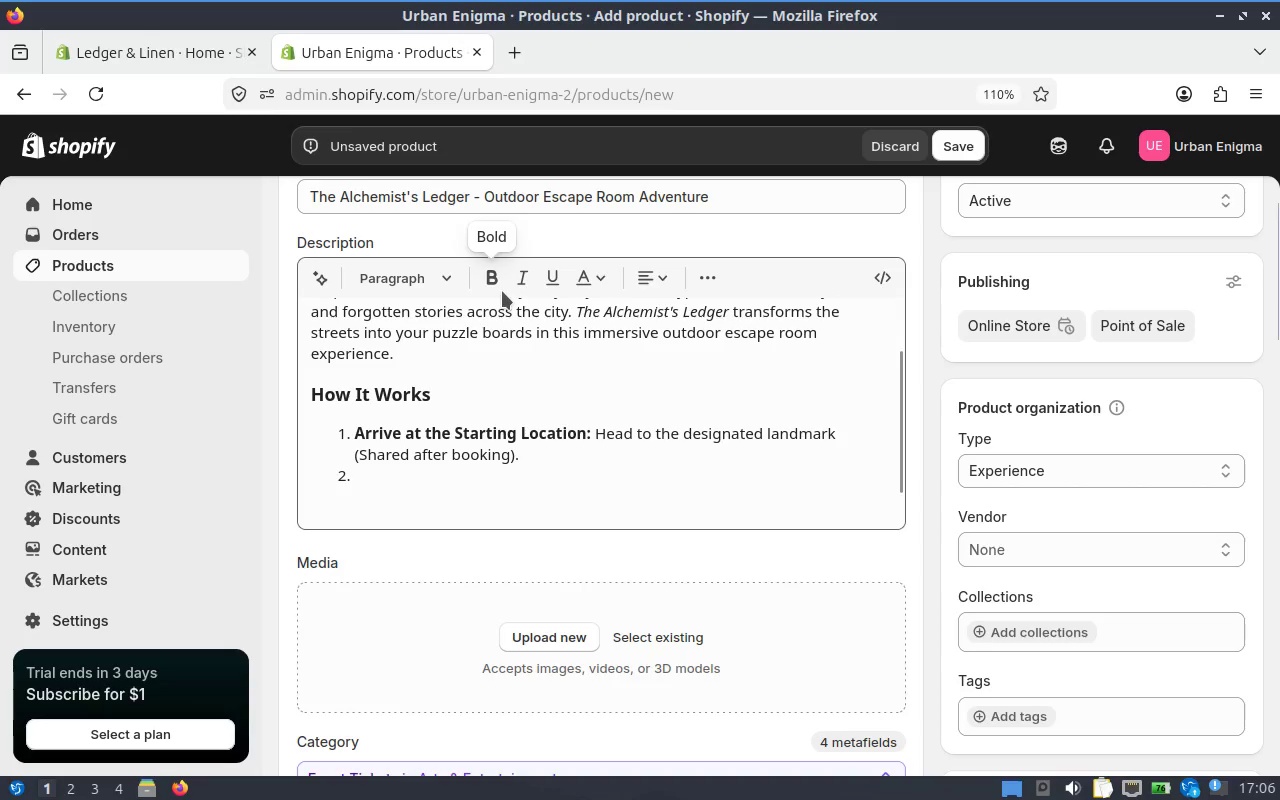 
key(Shift+A)
 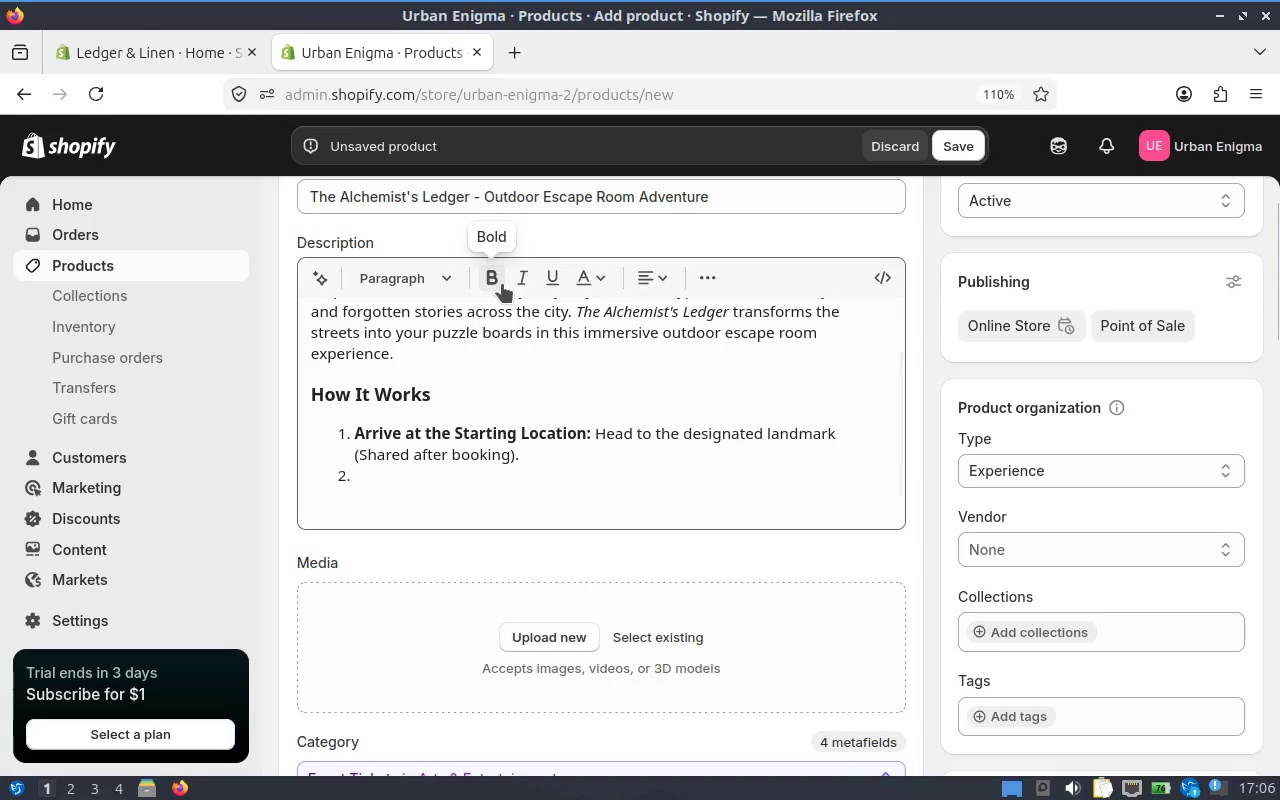 
left_click([502, 284])
 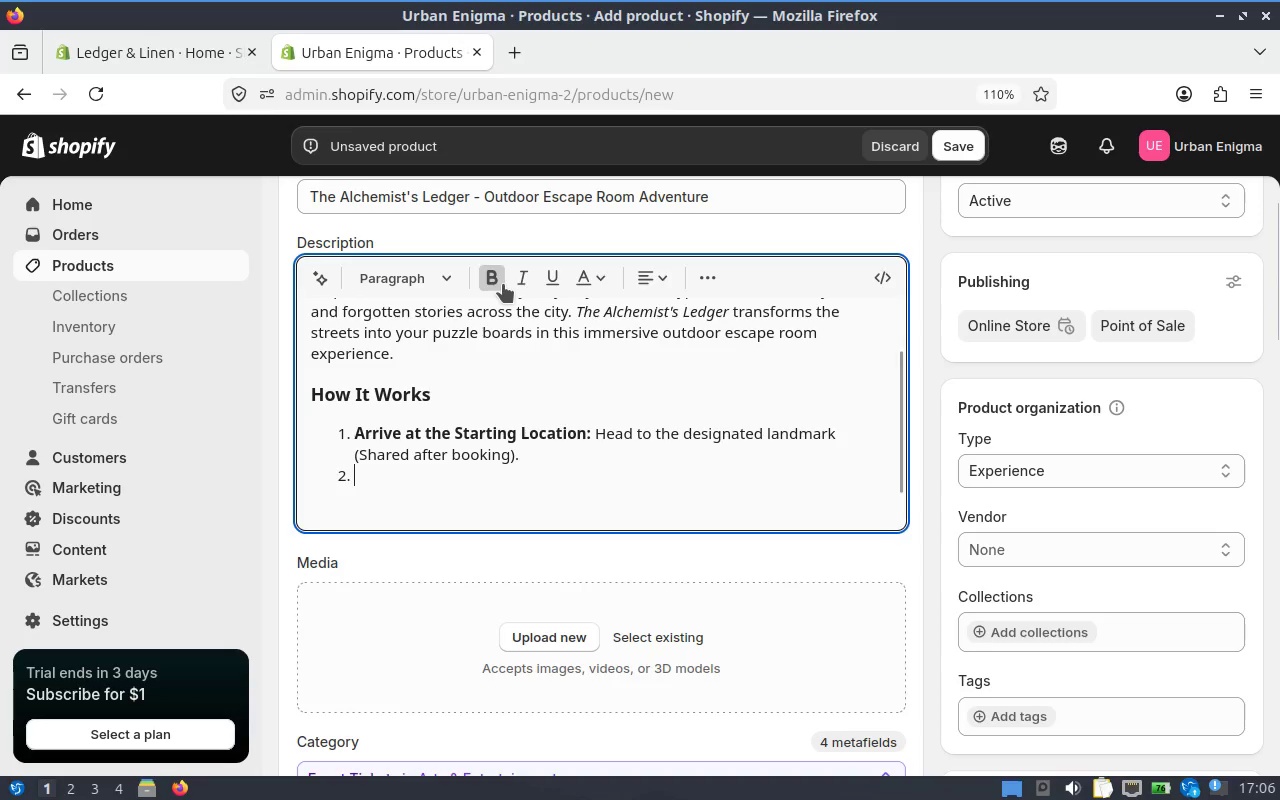 
type(S)
key(Backspace)
type(Access the Game on Y)
key(Backspace)
type(your Smartphone)
 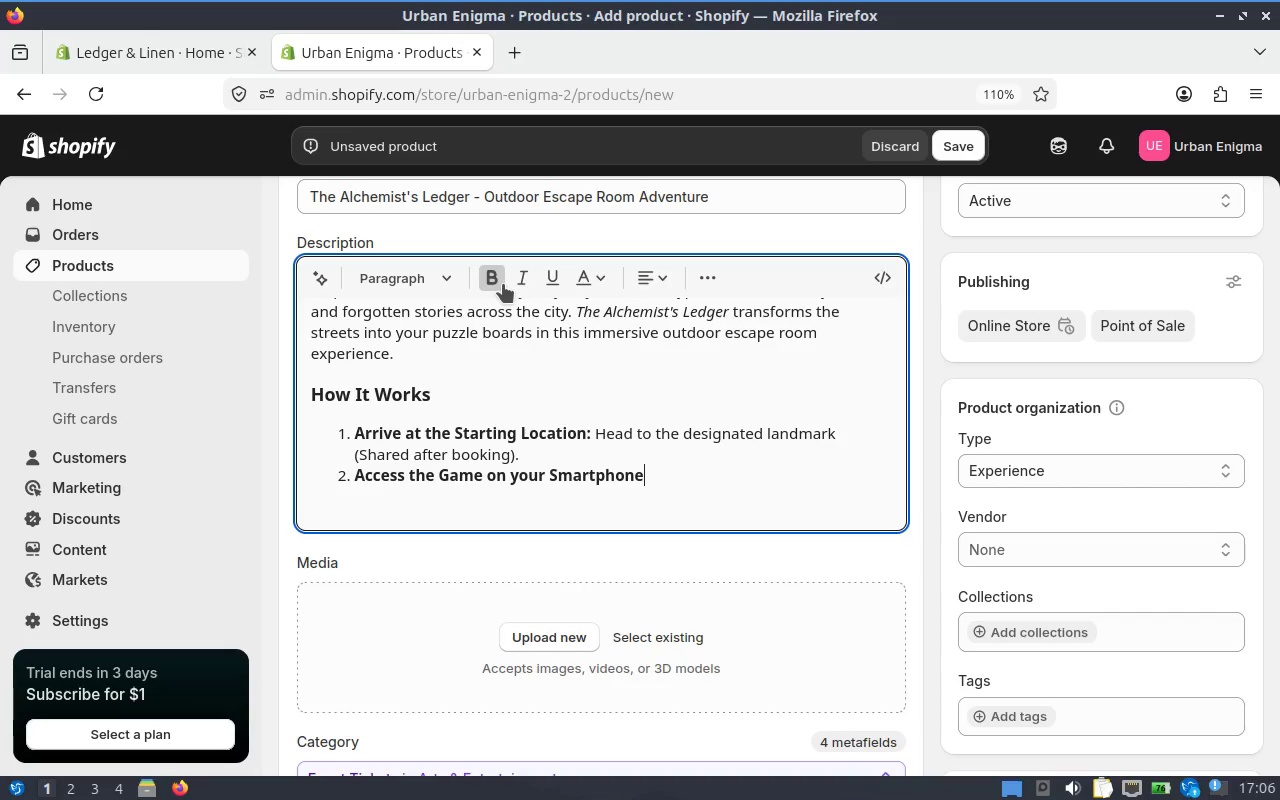 
left_click_drag(start_coordinate=[518, 480], to_coordinate=[511, 480])
 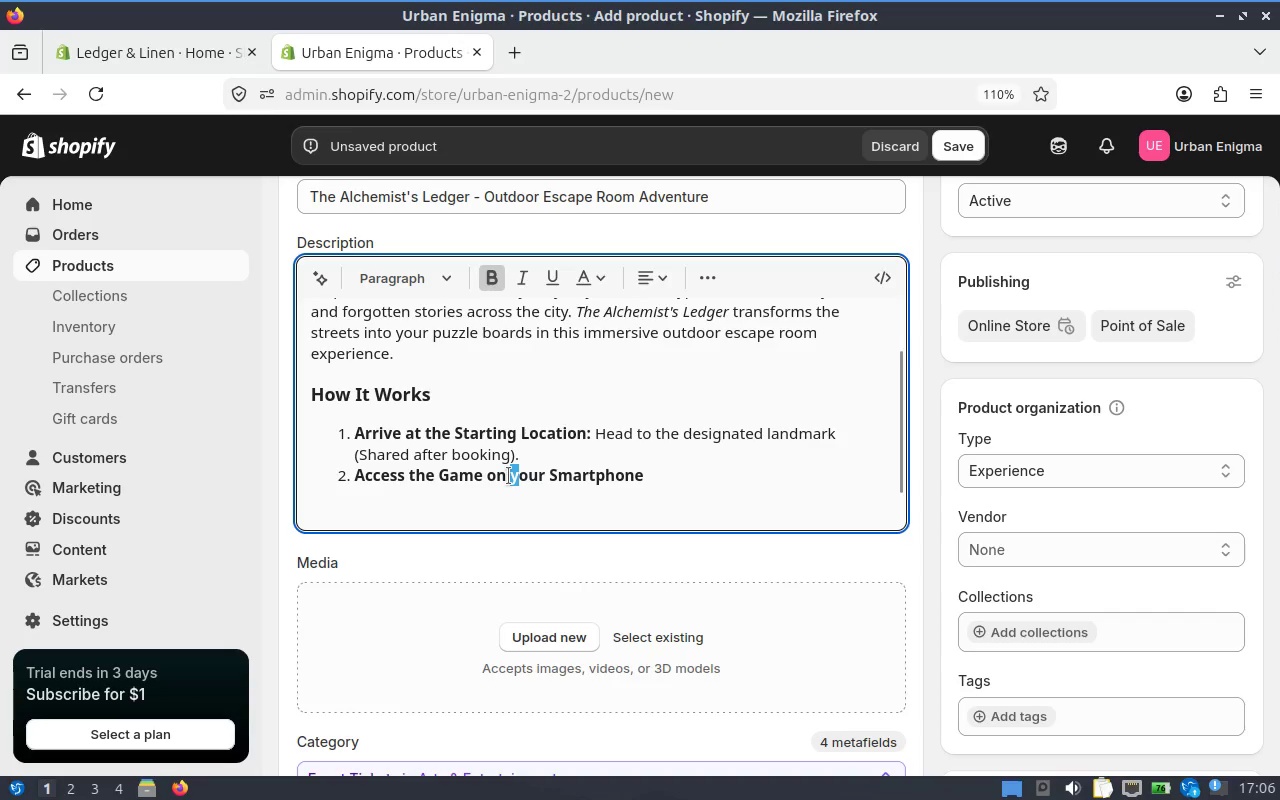 
key(Shift+Y)
 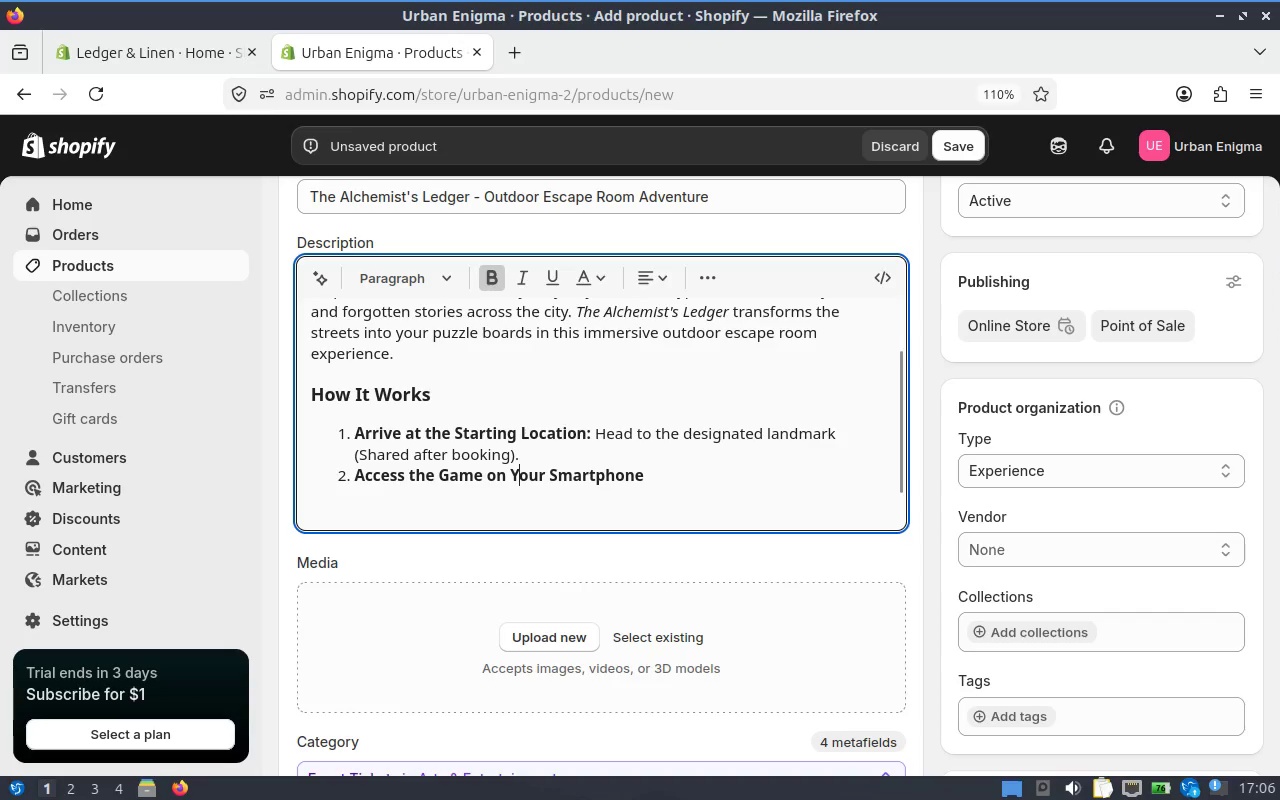 
key(End)
 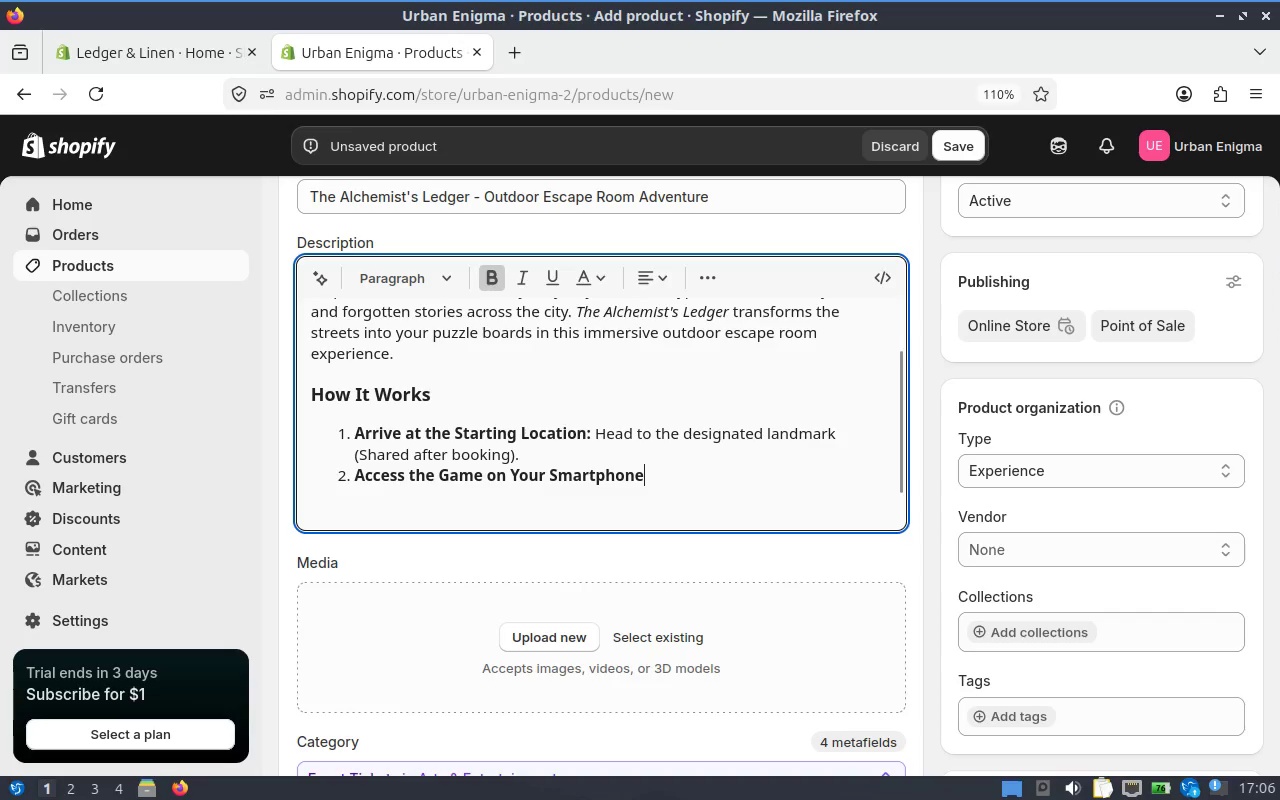 
key(Shift+Semicolon)
 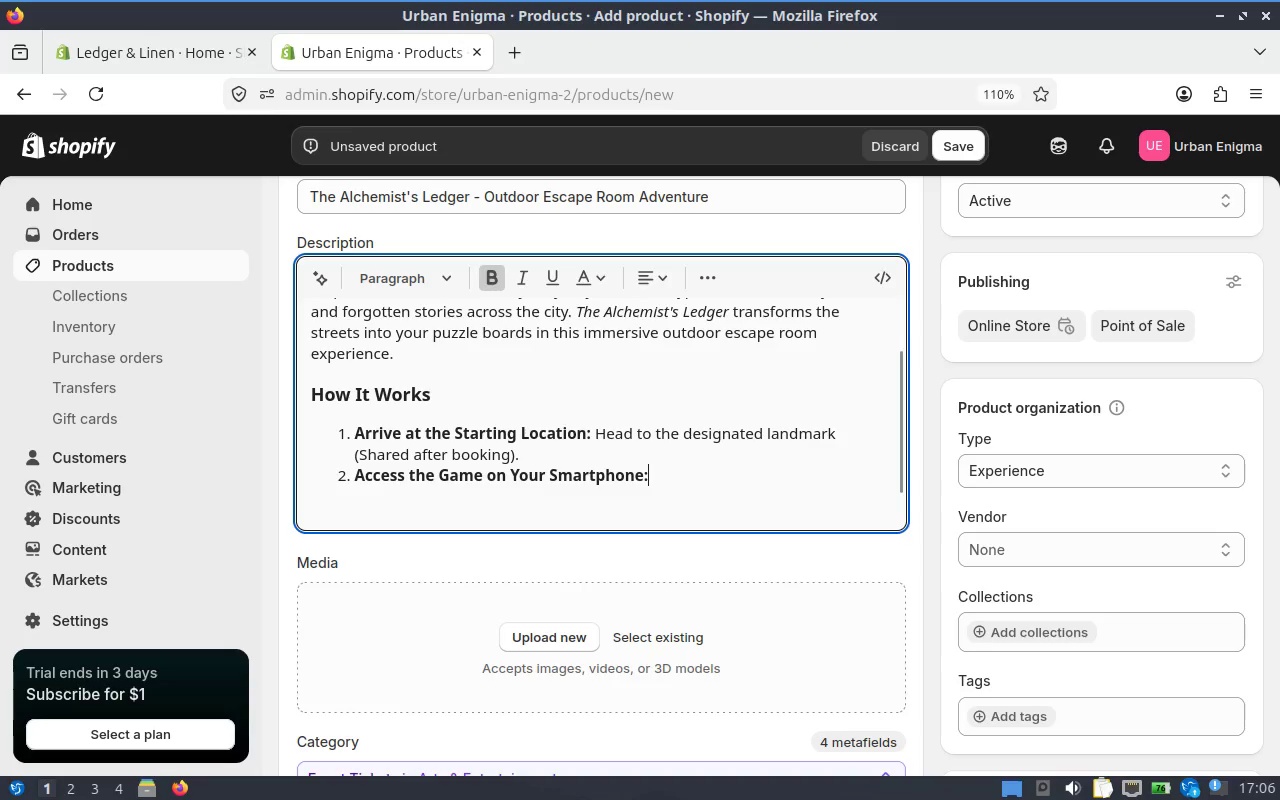 
key(Space)
 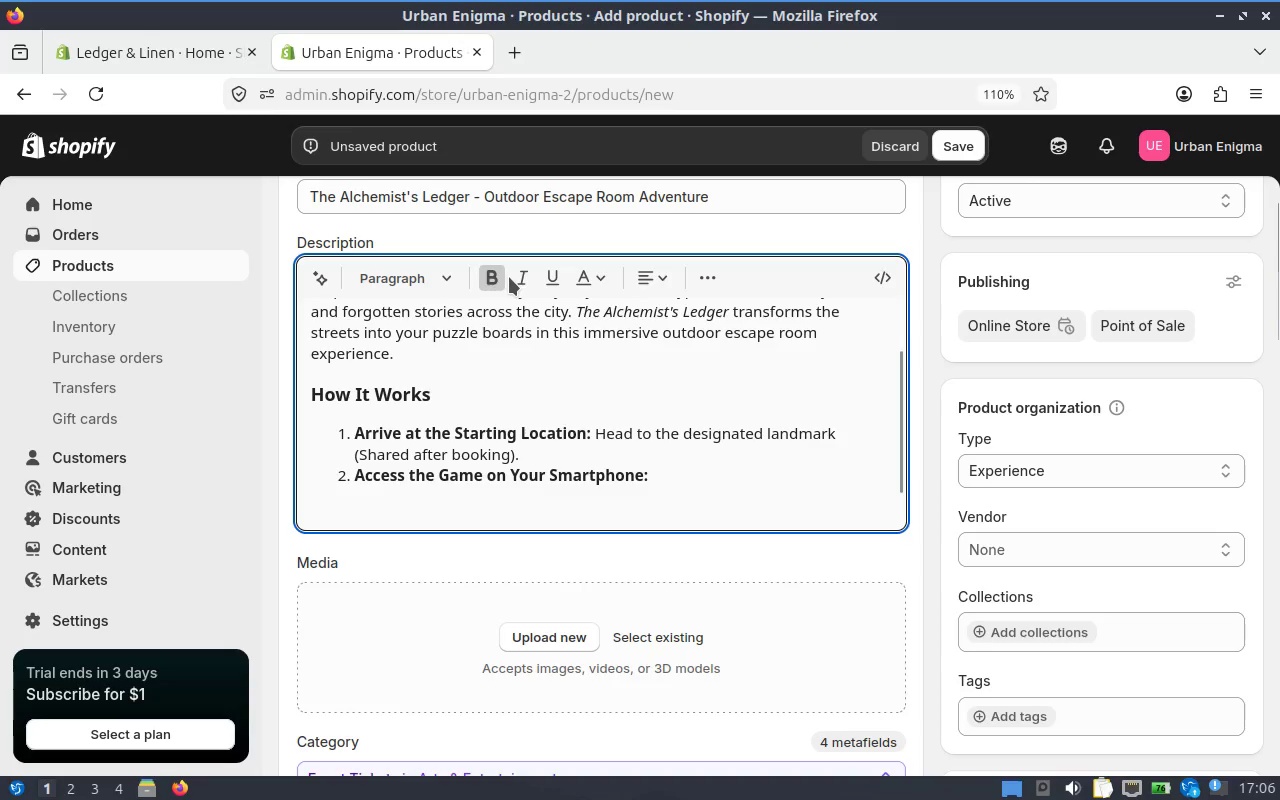 
left_click([500, 277])
 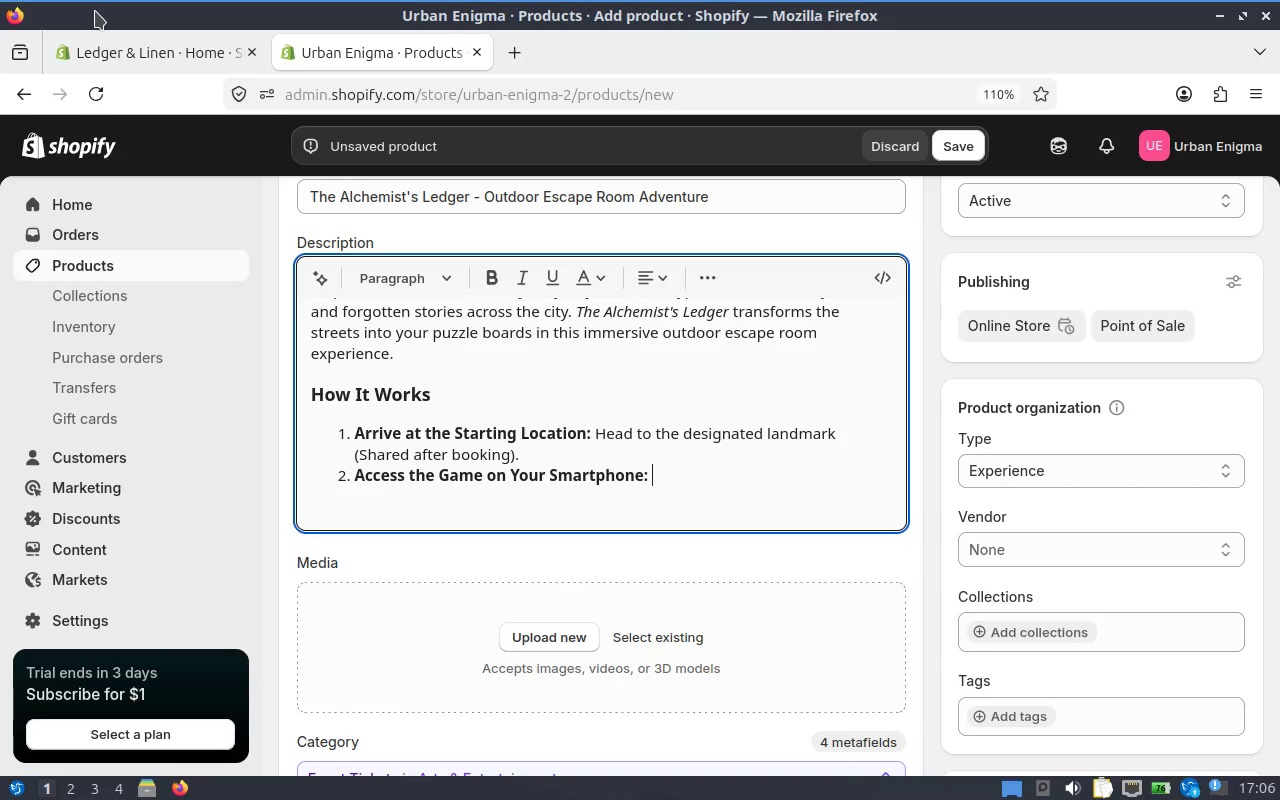 
wait(9.25)
 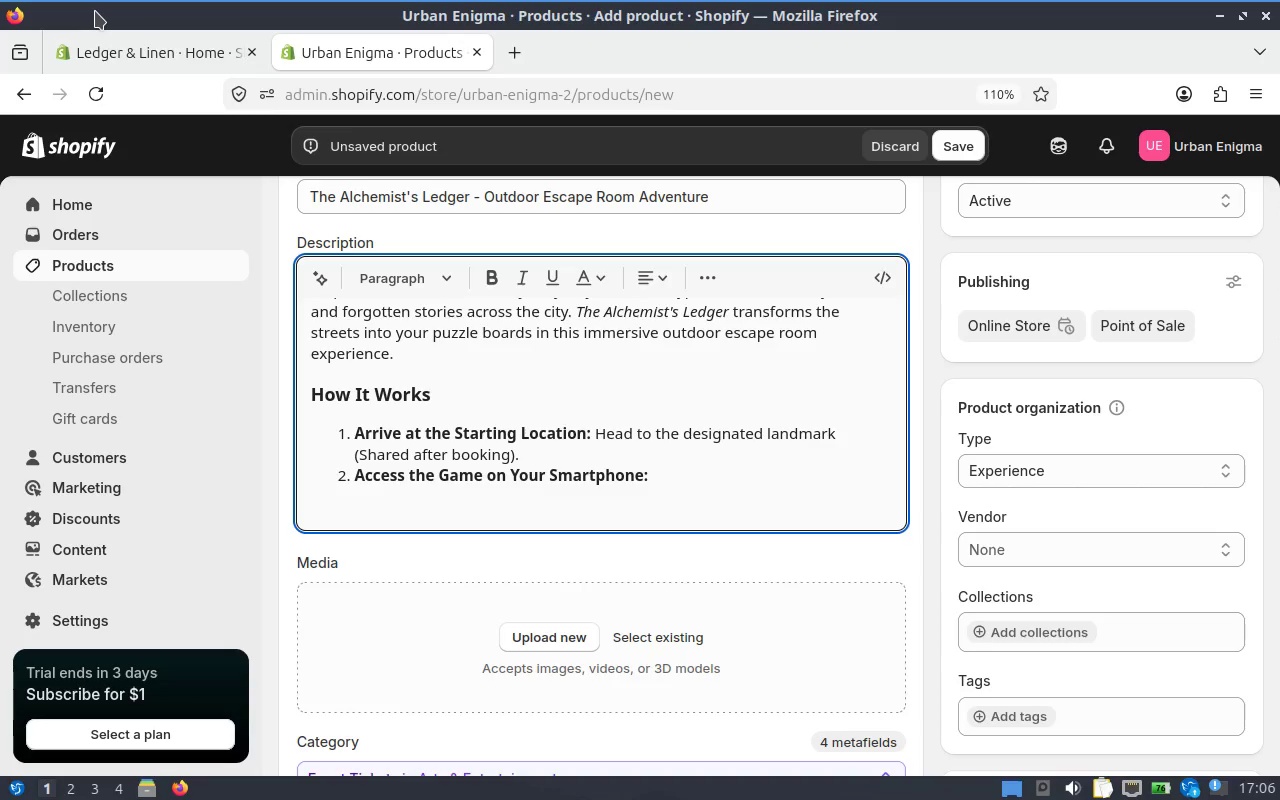 
type(You'll receive instructions and a game ink)
 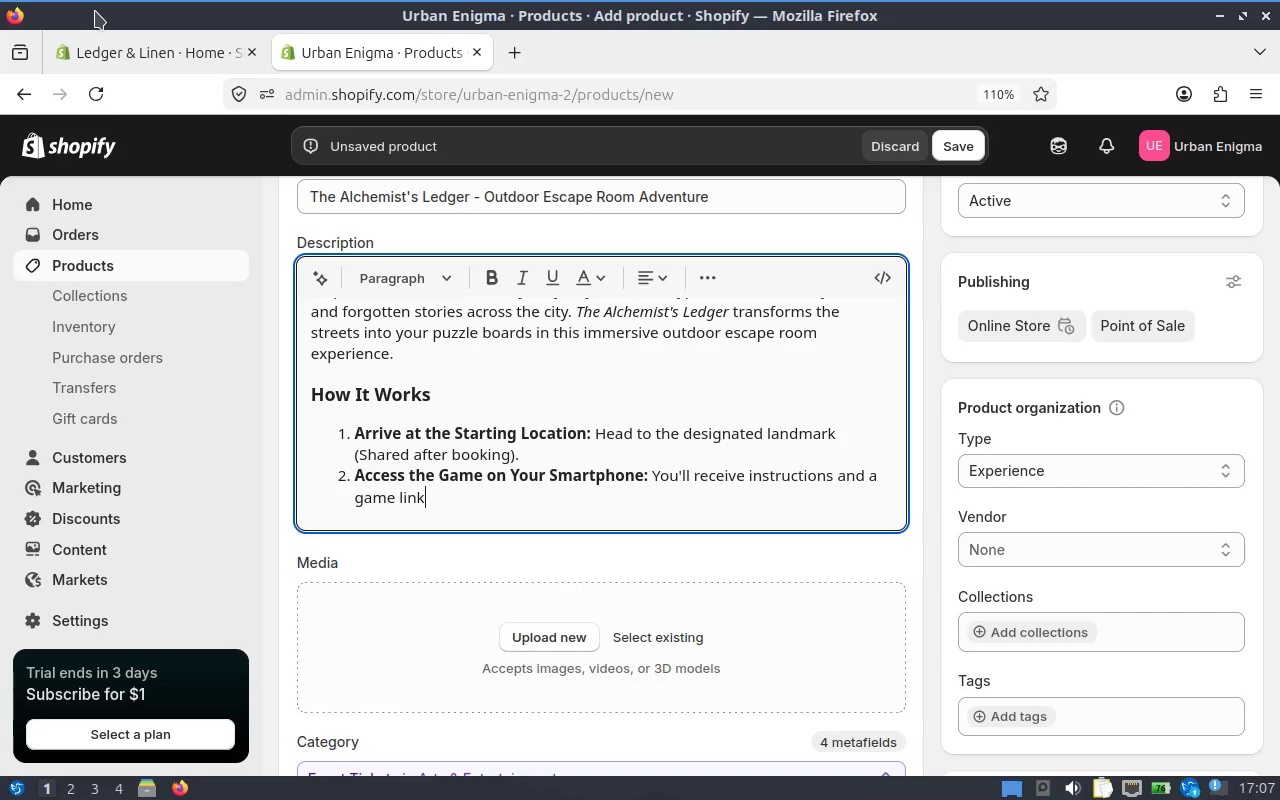 
wait(11.74)
 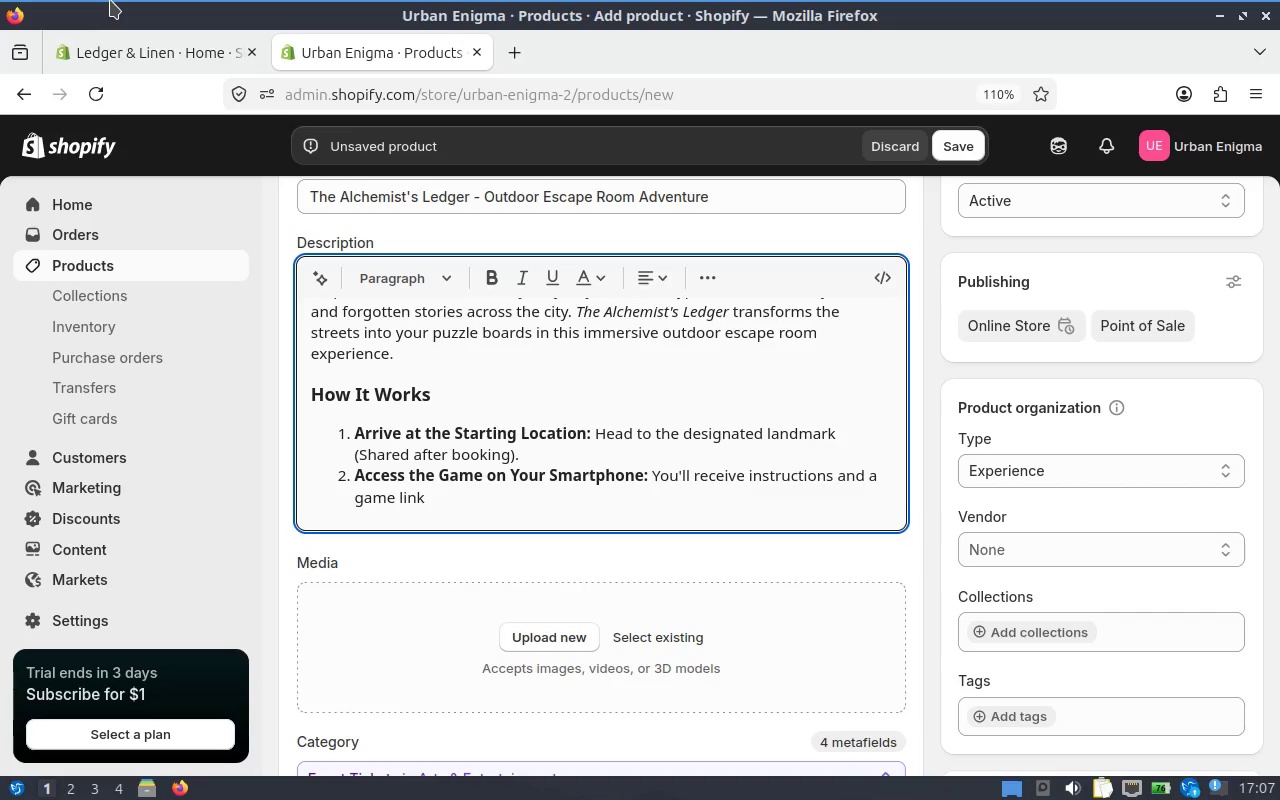 
key(Space)
 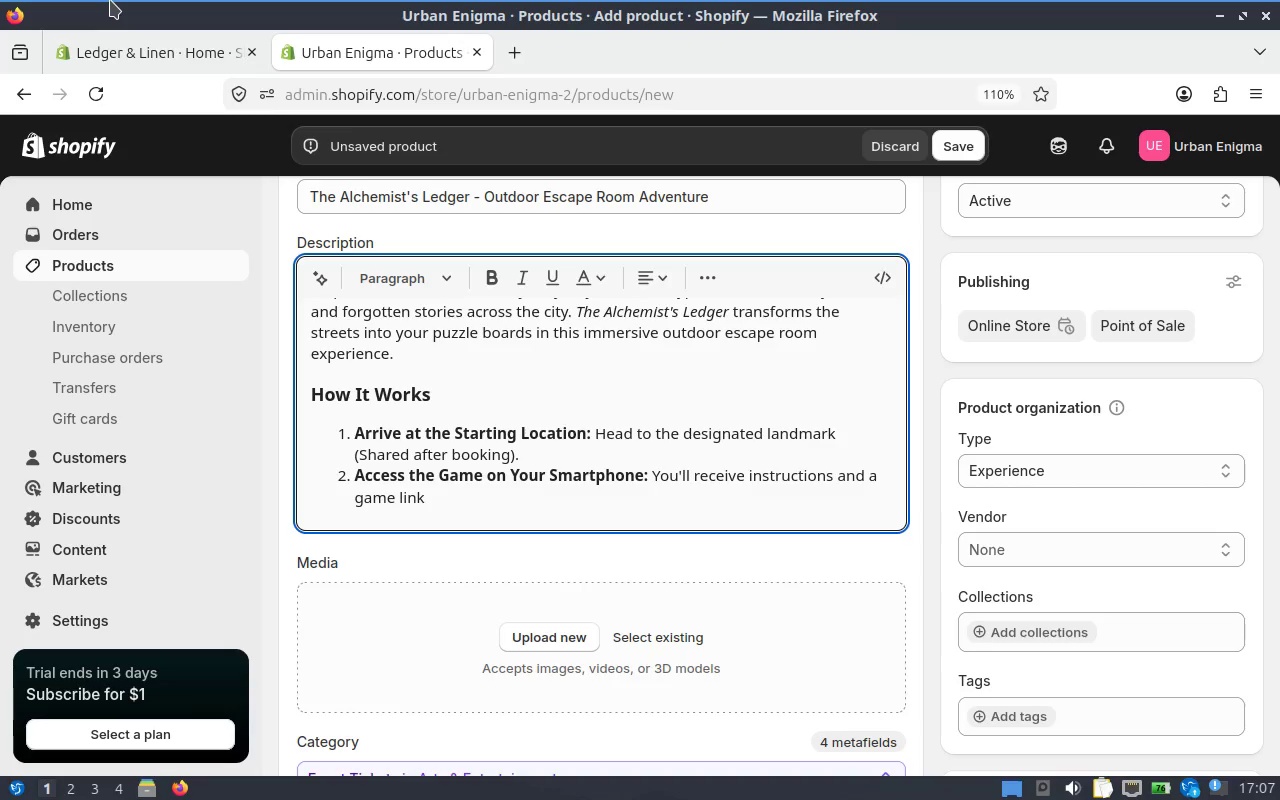 
wait(12.33)
 